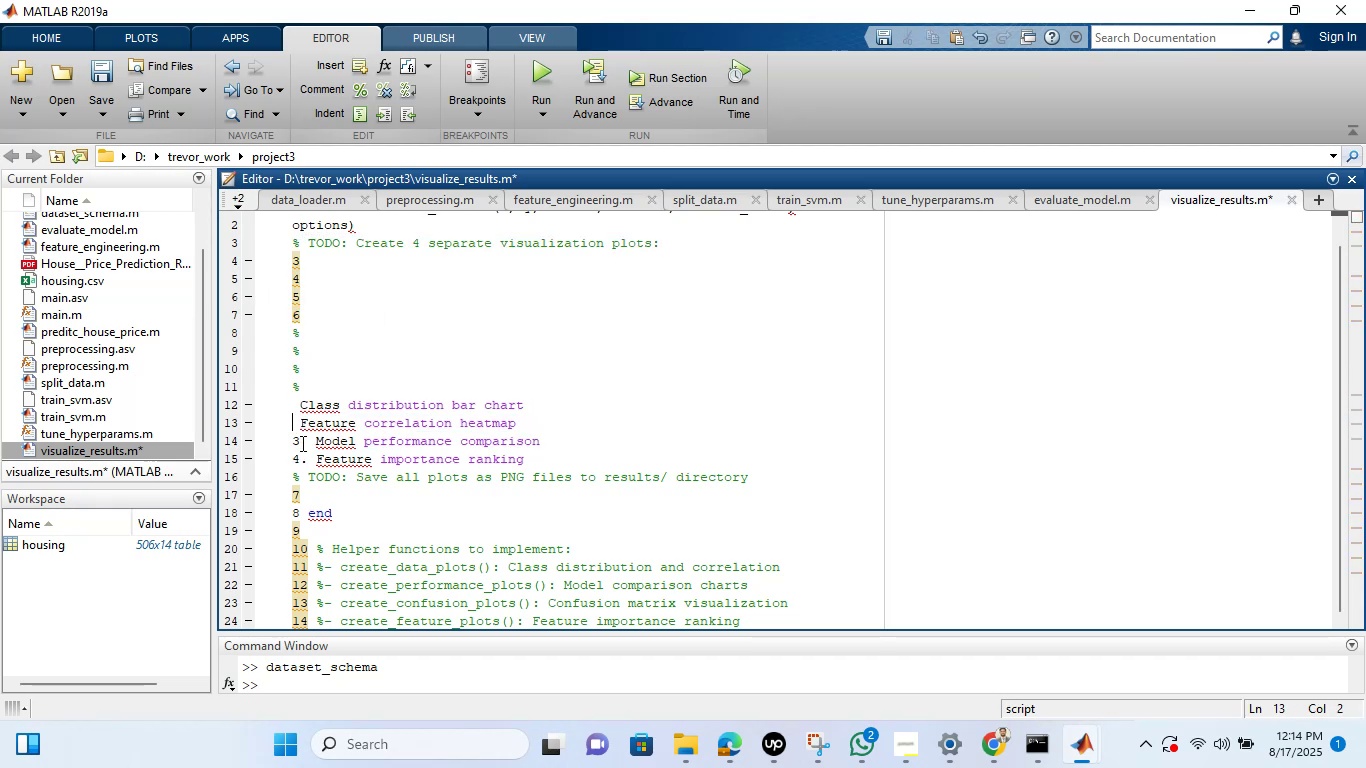 
left_click([301, 440])
 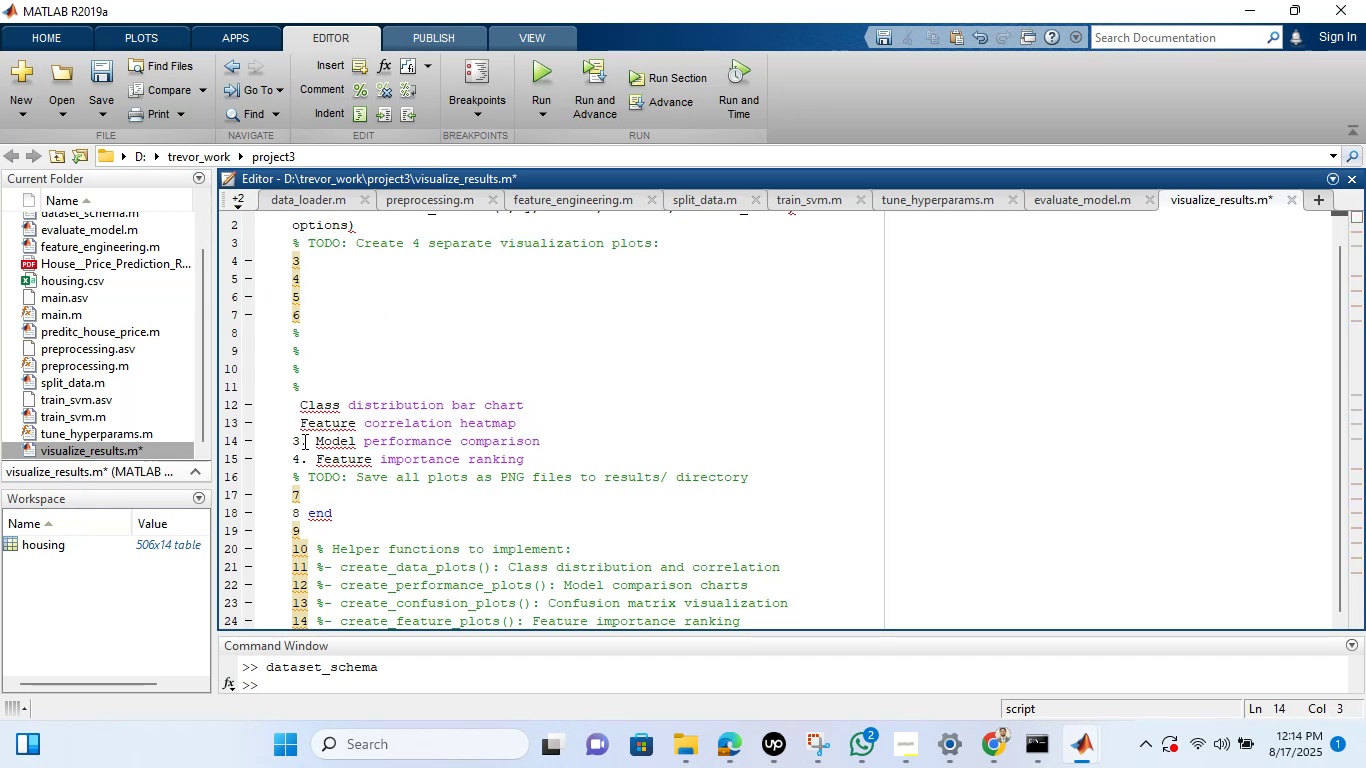 
left_click([303, 441])
 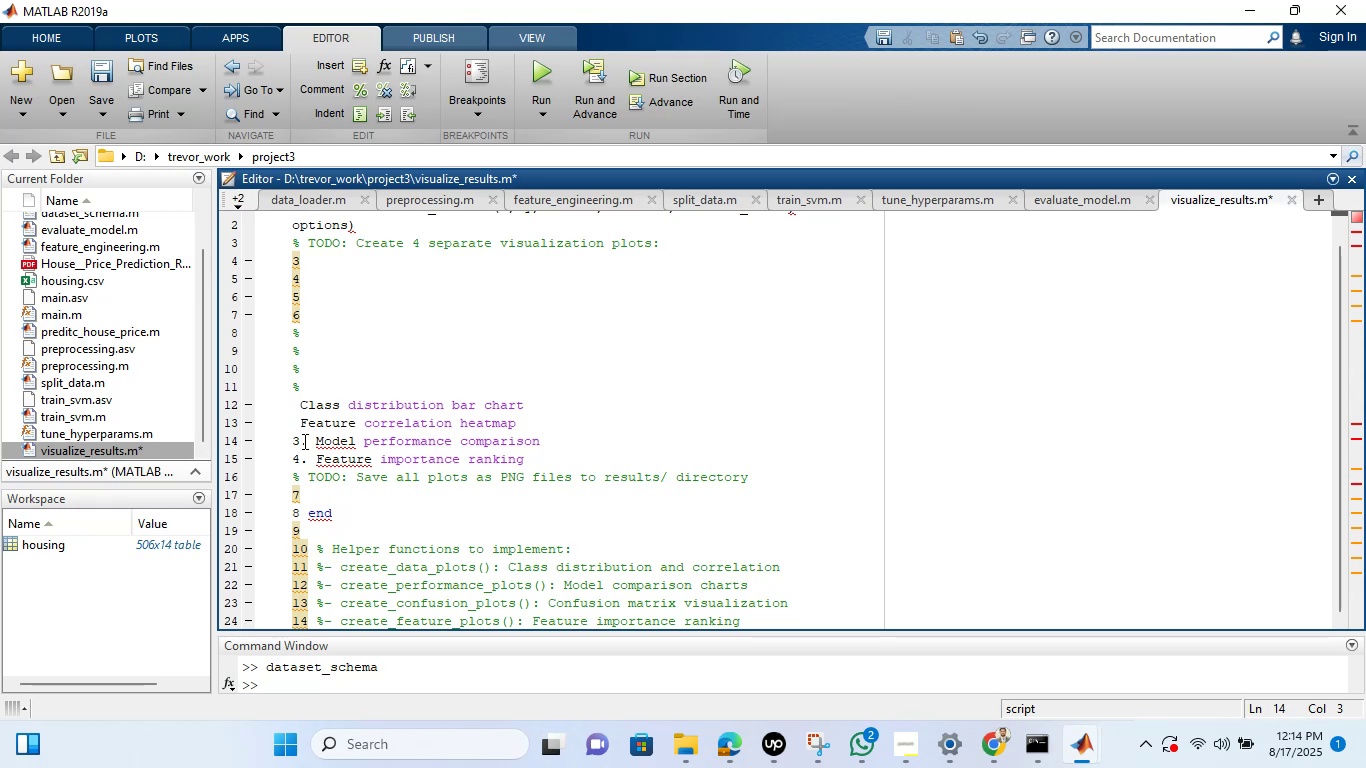 
left_click([303, 441])
 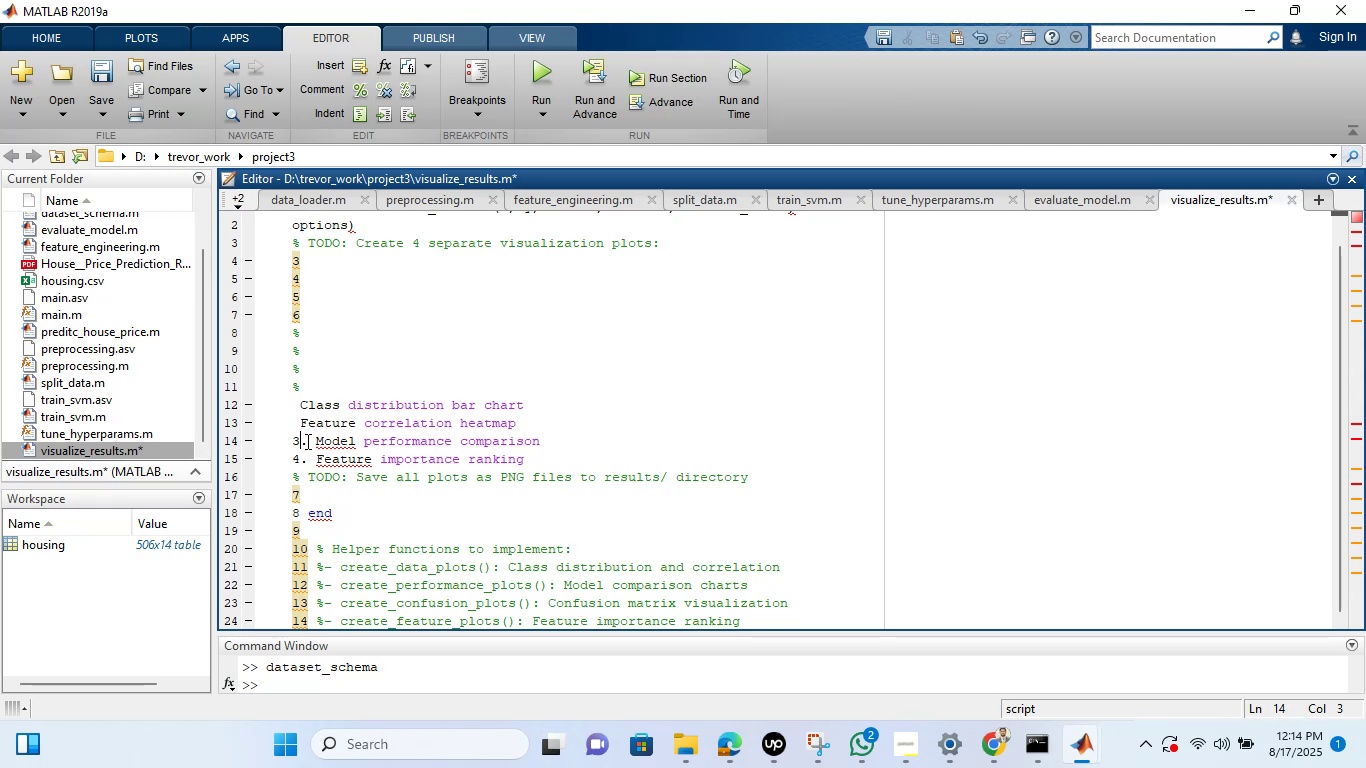 
left_click([306, 441])
 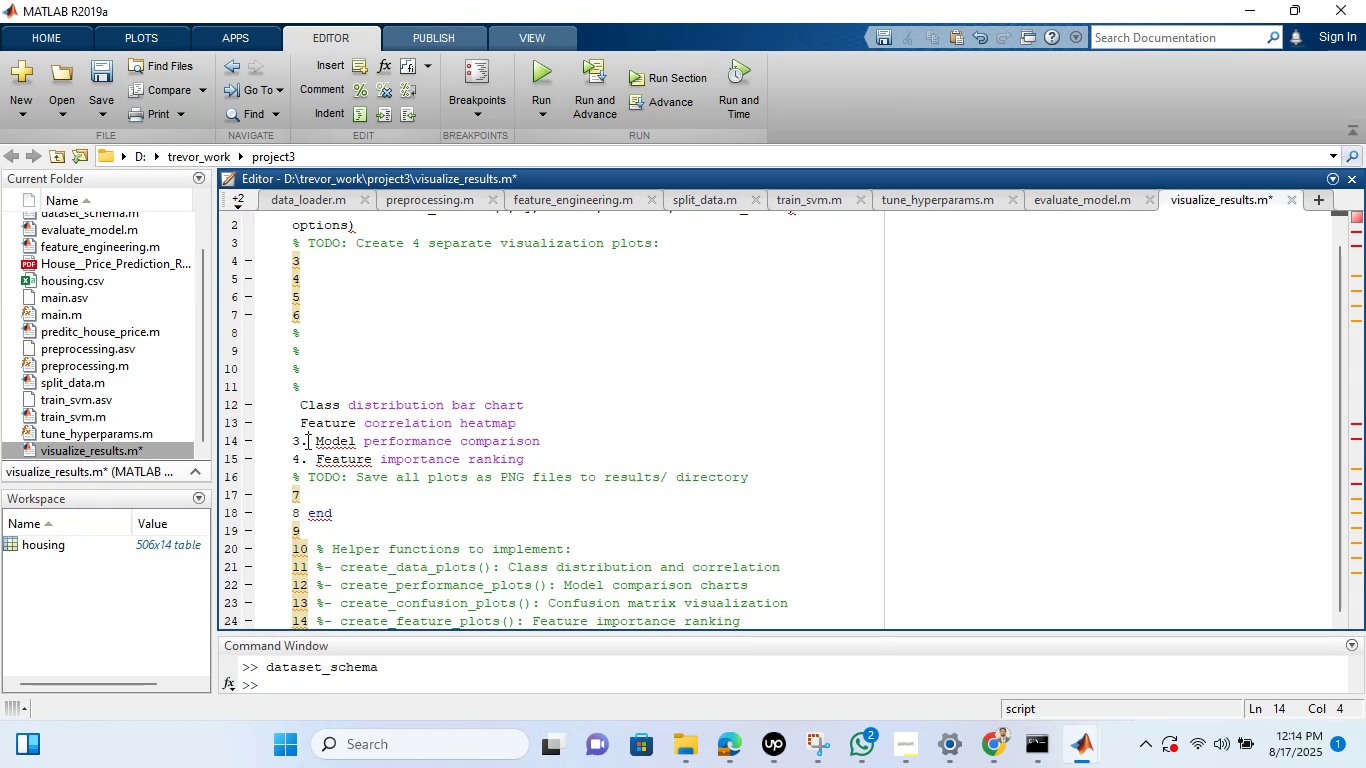 
key(Backspace)
 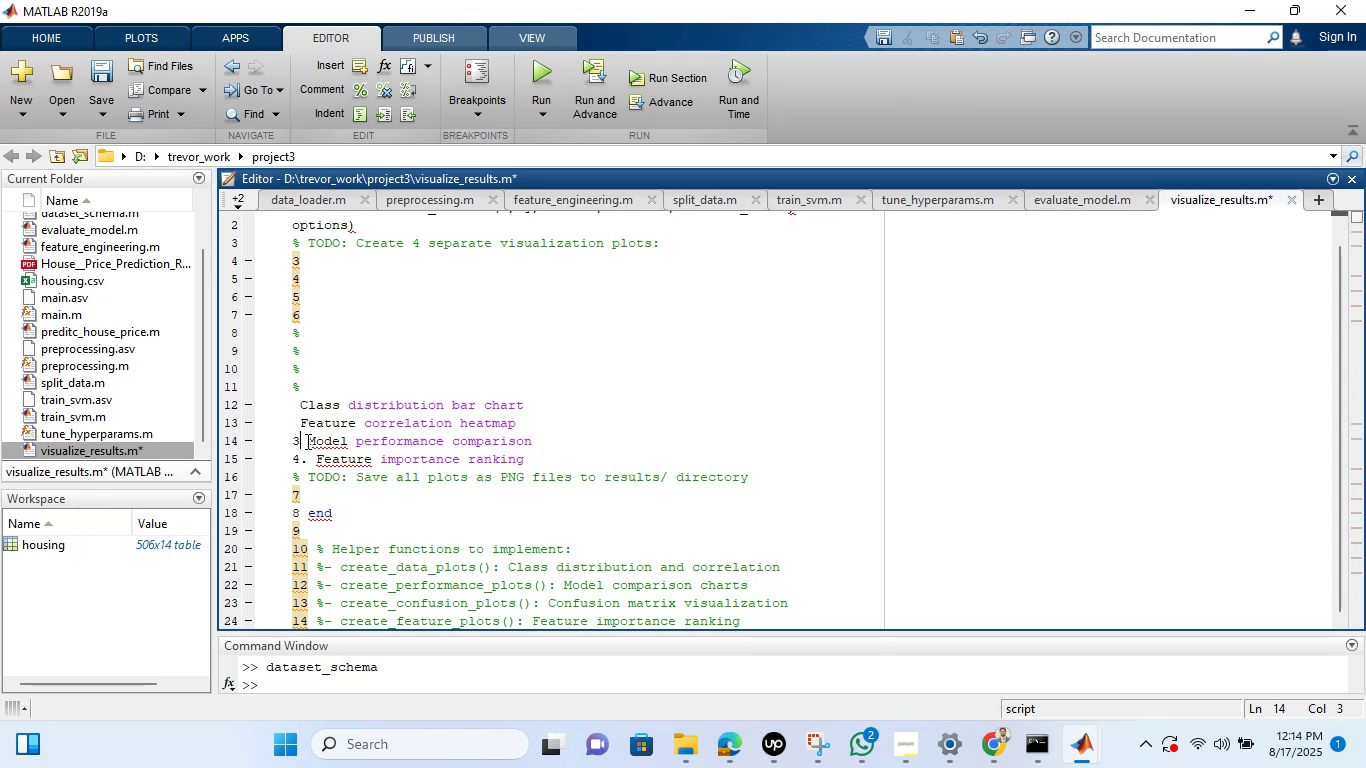 
key(Backspace)
 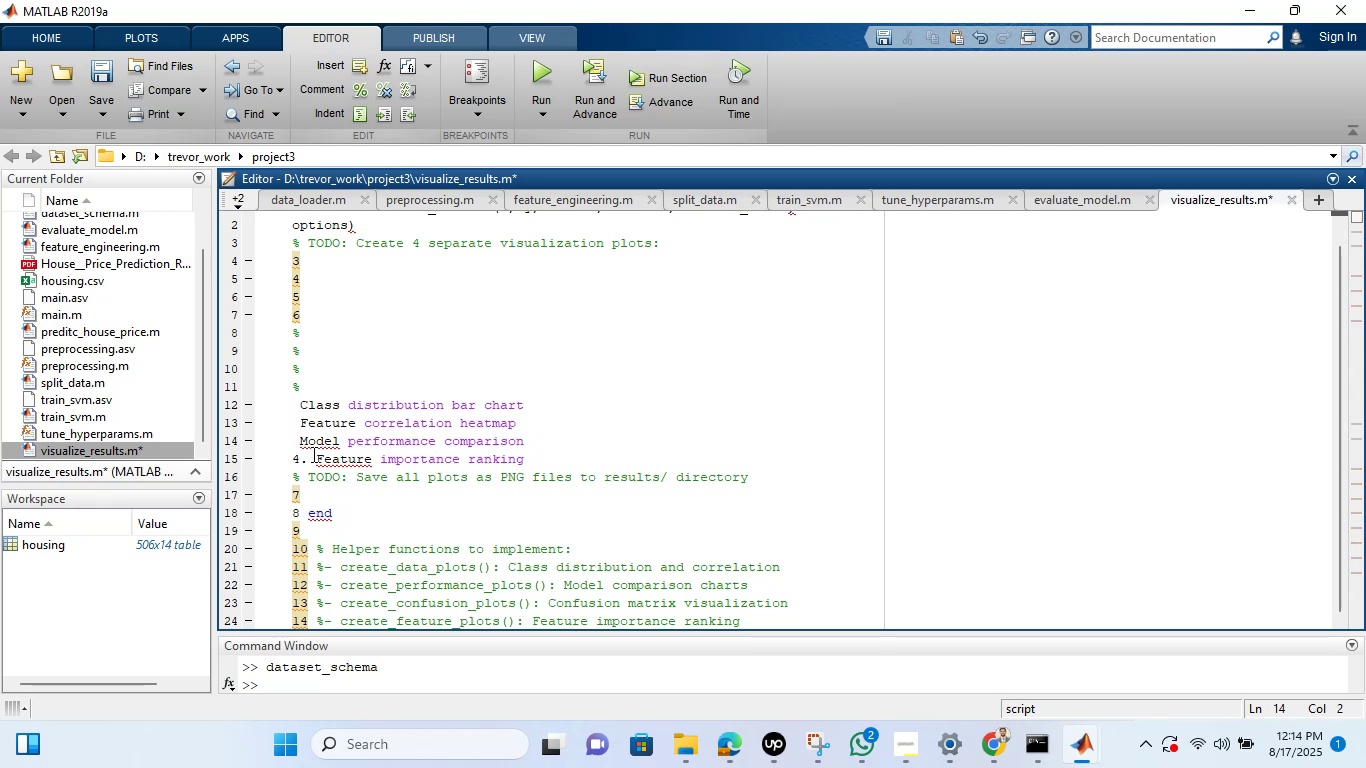 
left_click([311, 458])
 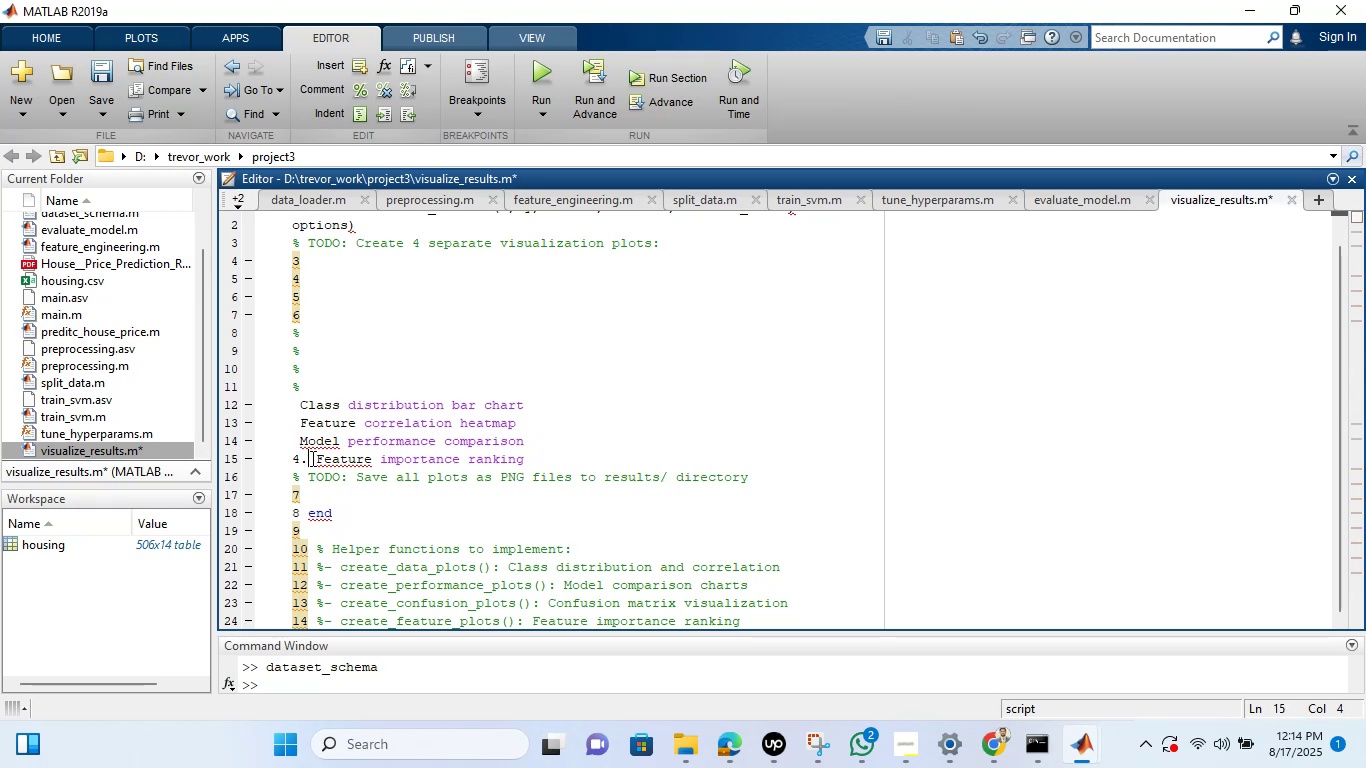 
key(Backspace)
 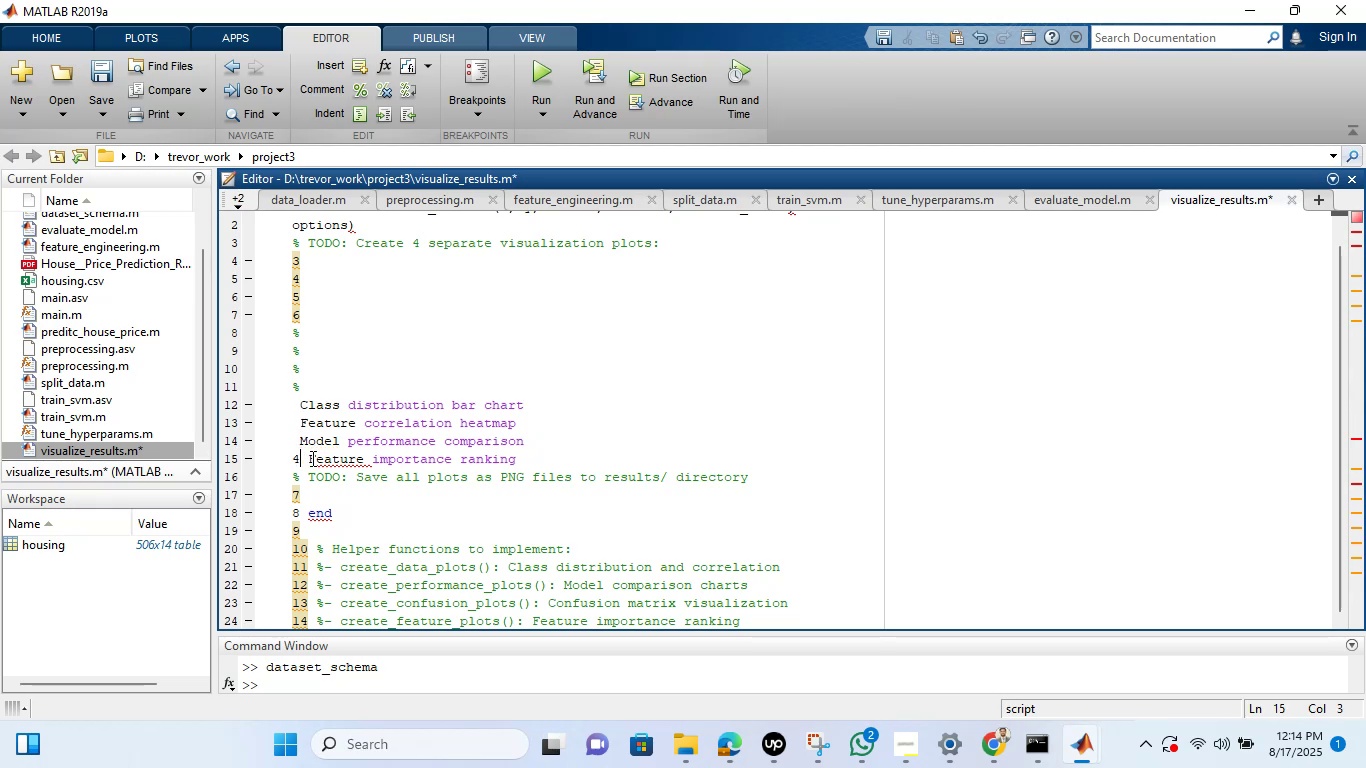 
key(Backspace)
 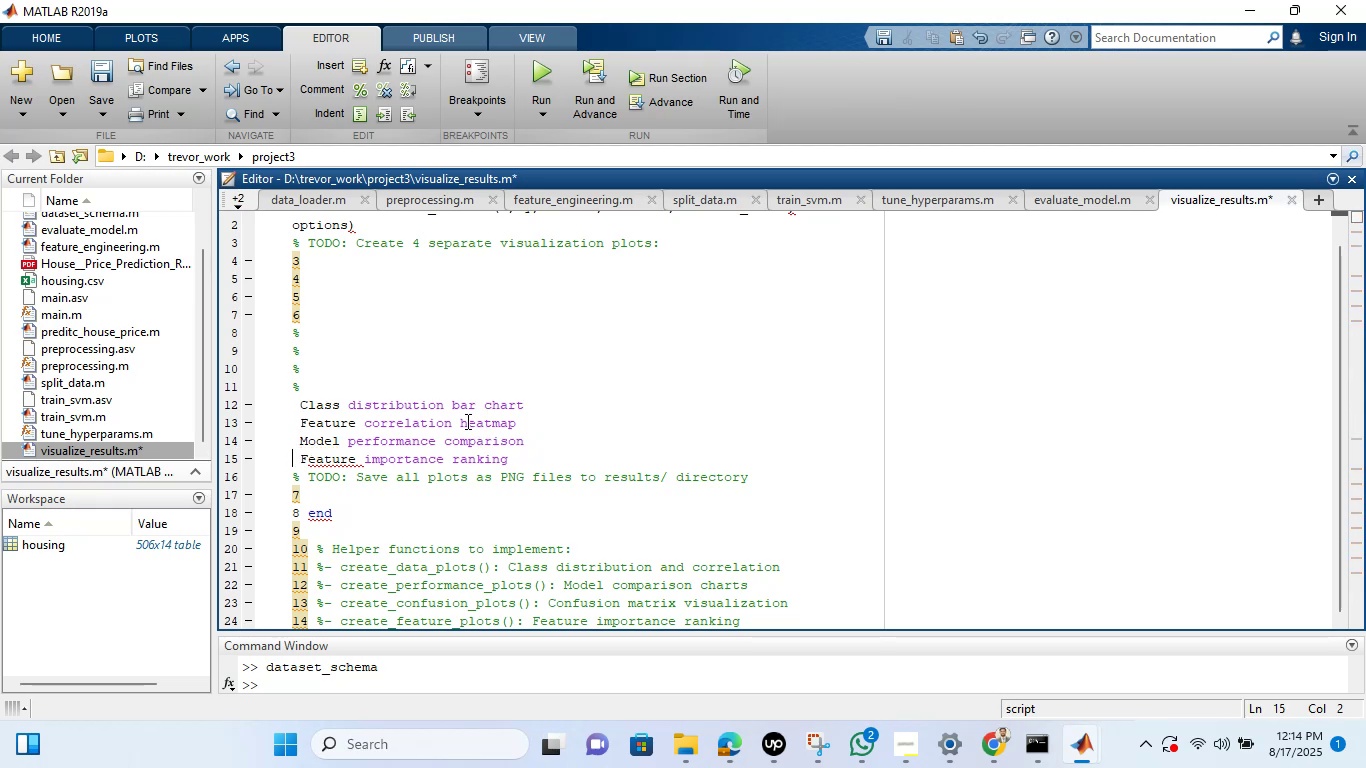 
left_click([358, 327])
 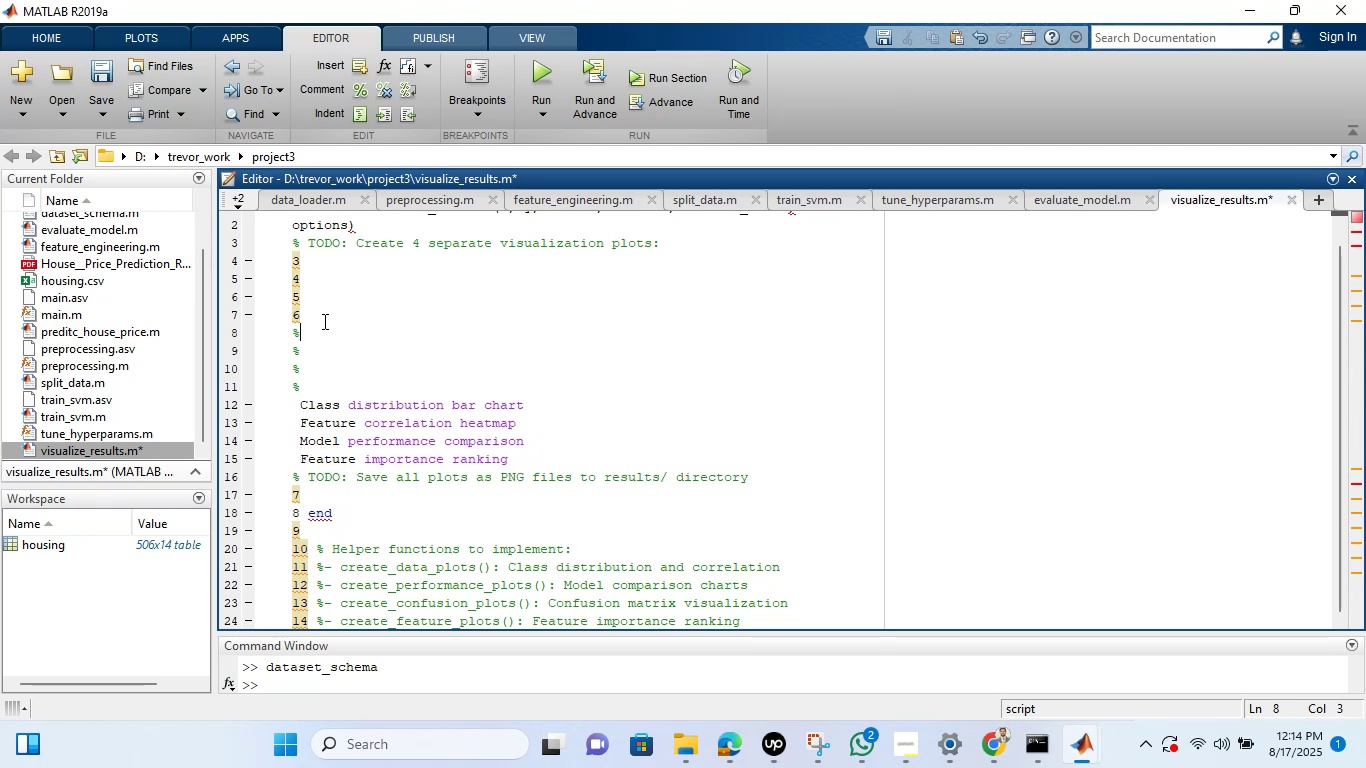 
left_click_drag(start_coordinate=[323, 319], to_coordinate=[295, 260])
 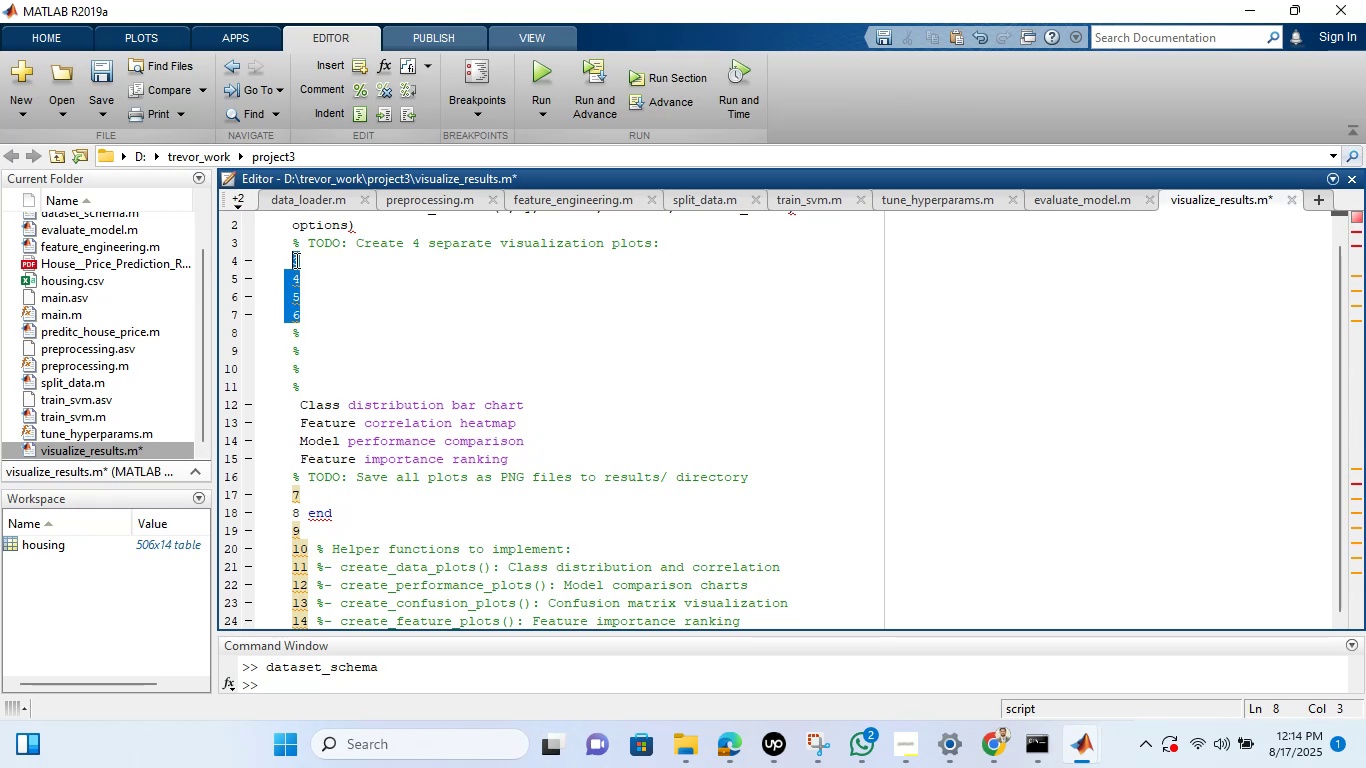 
key(Backspace)
 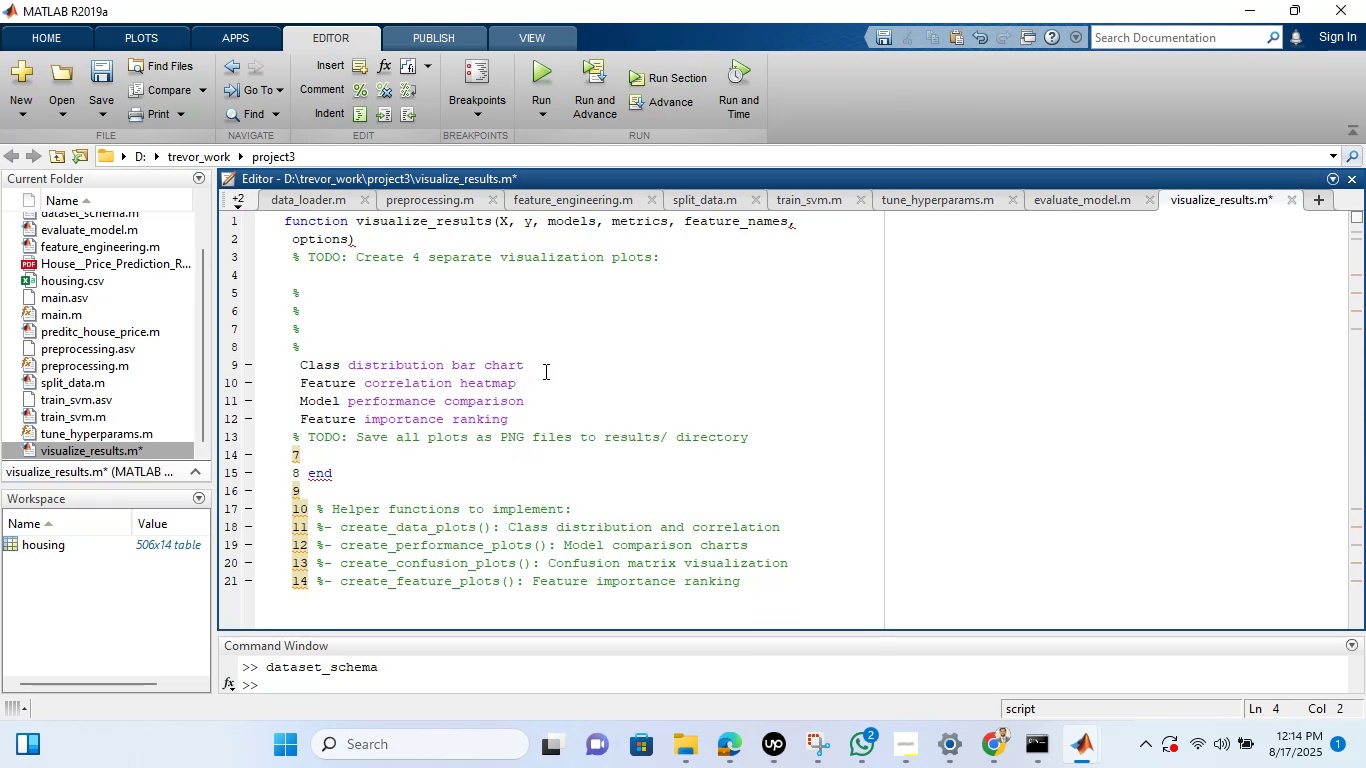 
left_click_drag(start_coordinate=[538, 363], to_coordinate=[297, 359])
 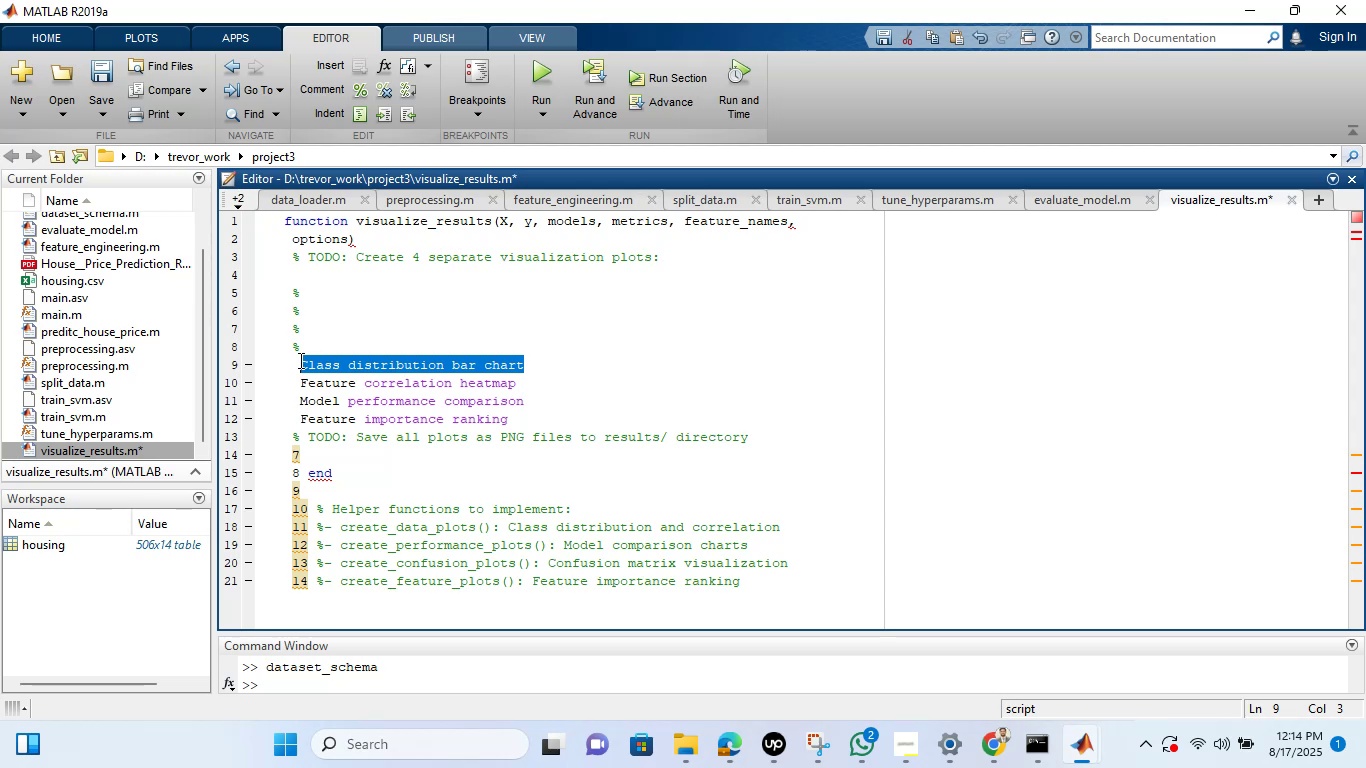 
key(Control+X)
 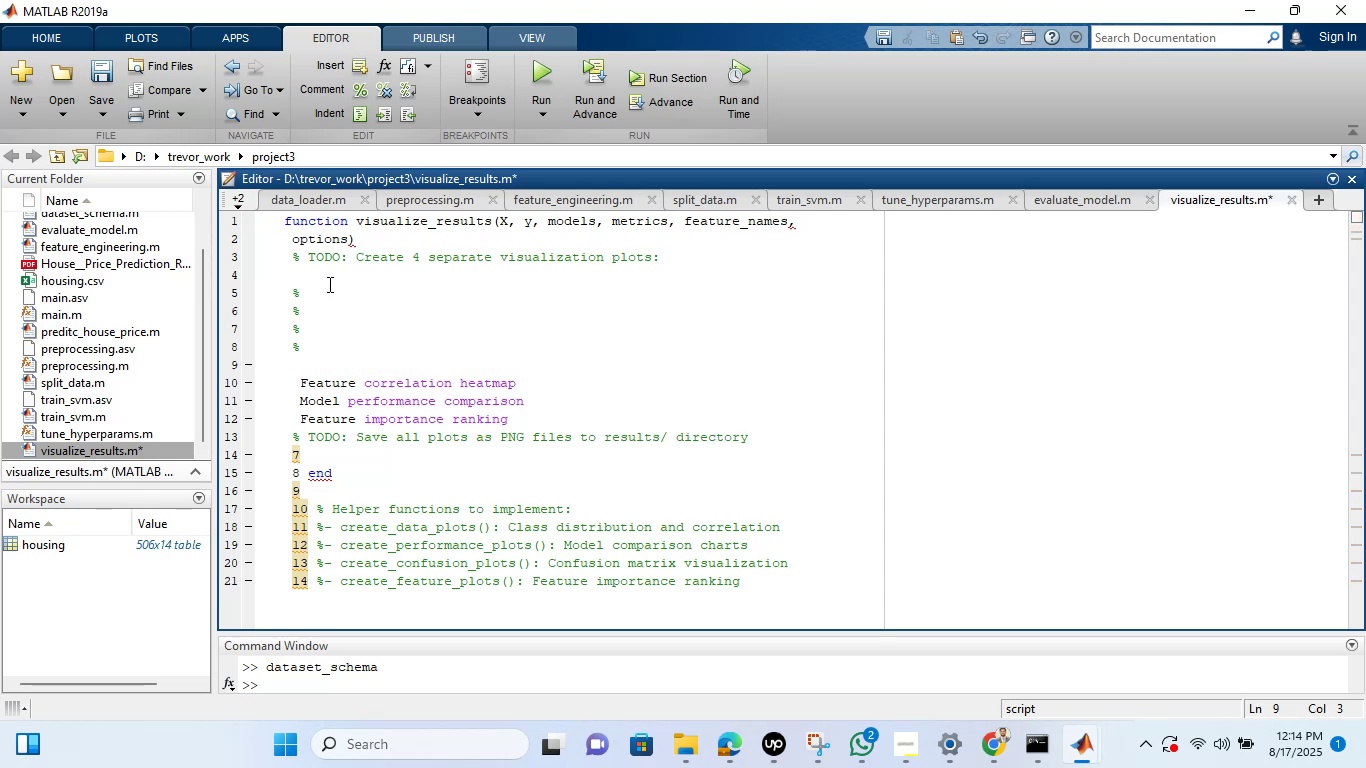 
left_click([328, 284])
 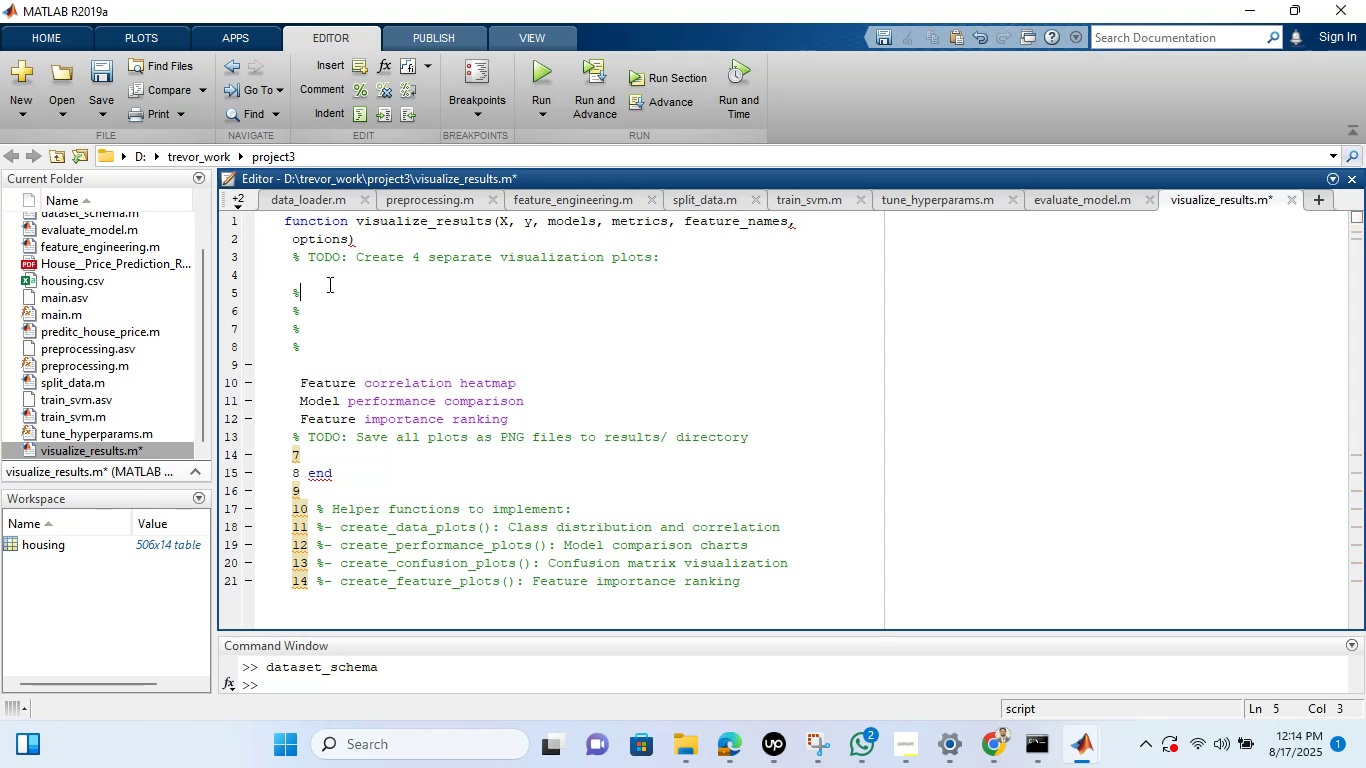 
hold_key(key=ControlLeft, duration=0.64)
 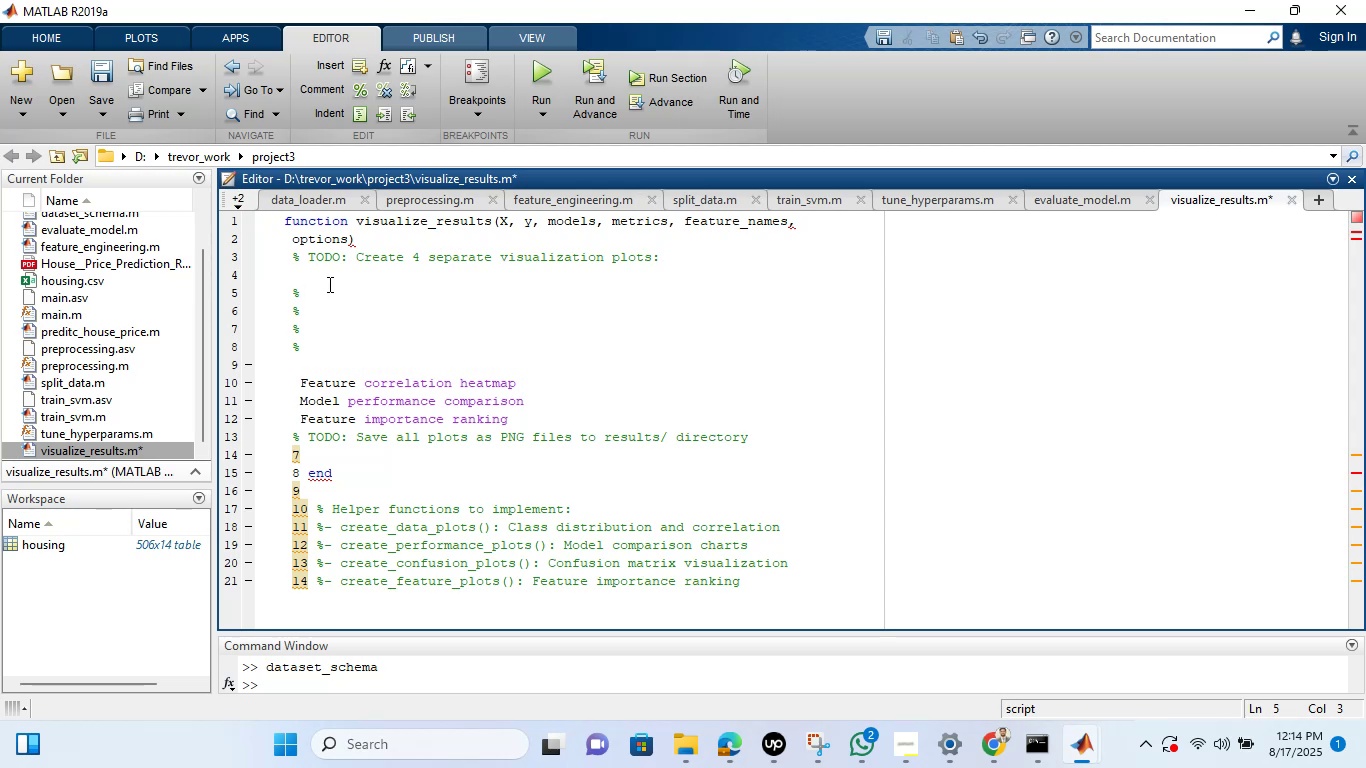 
key(Control+ControlLeft)
 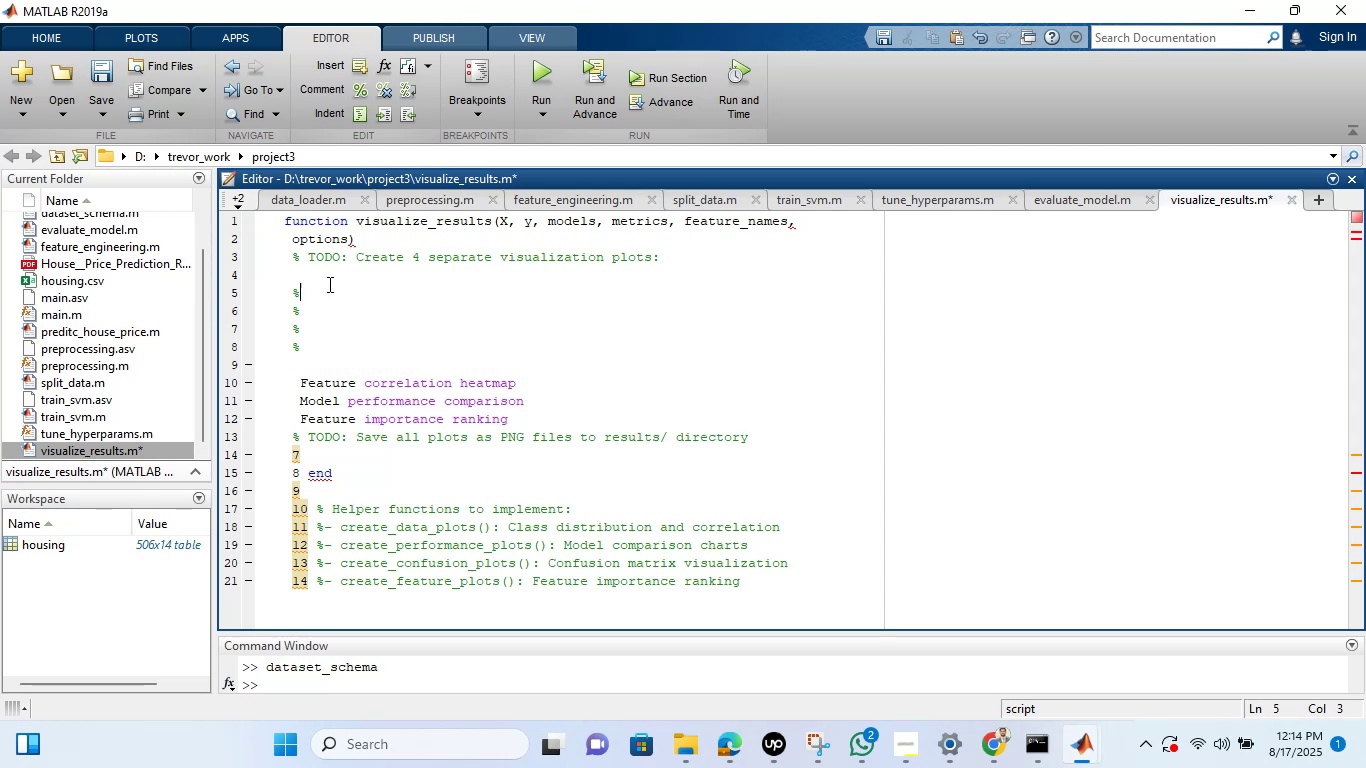 
key(Control+V)
 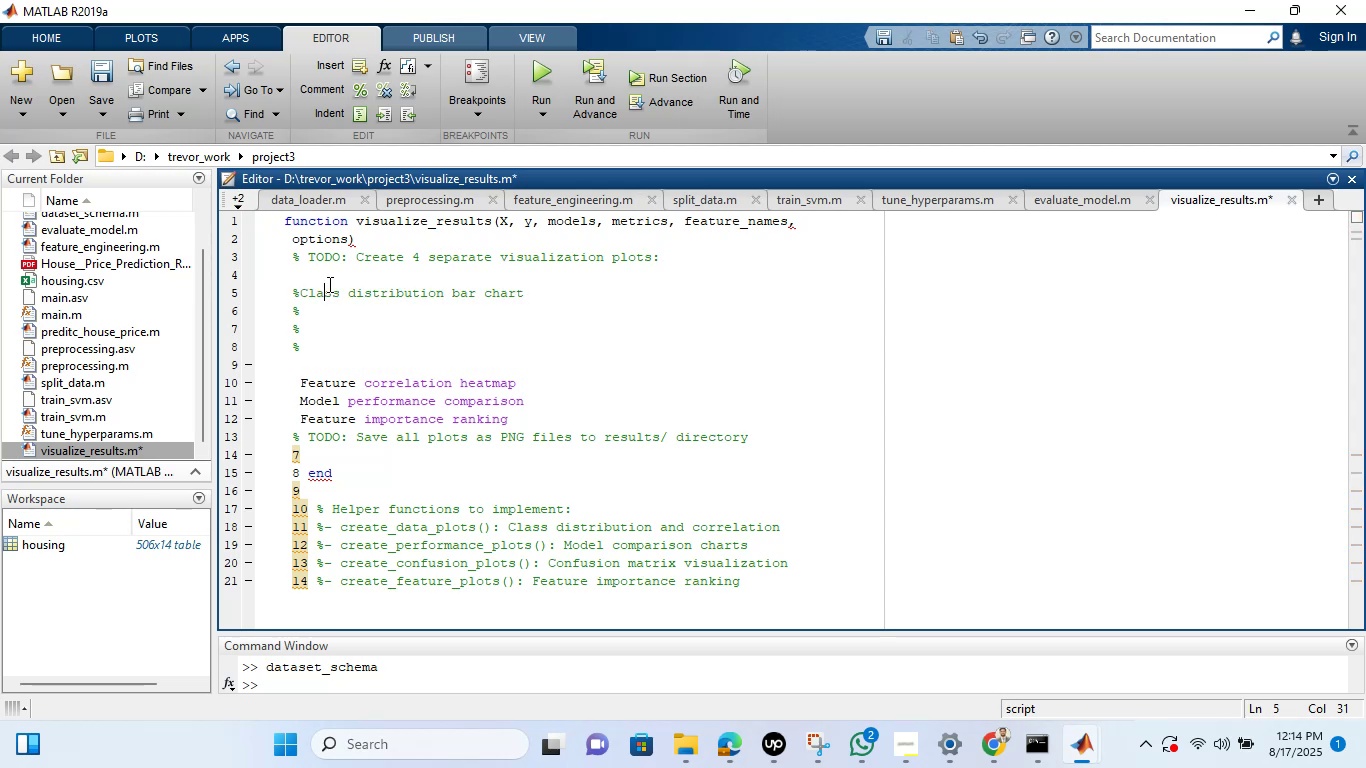 
left_click([328, 284])
 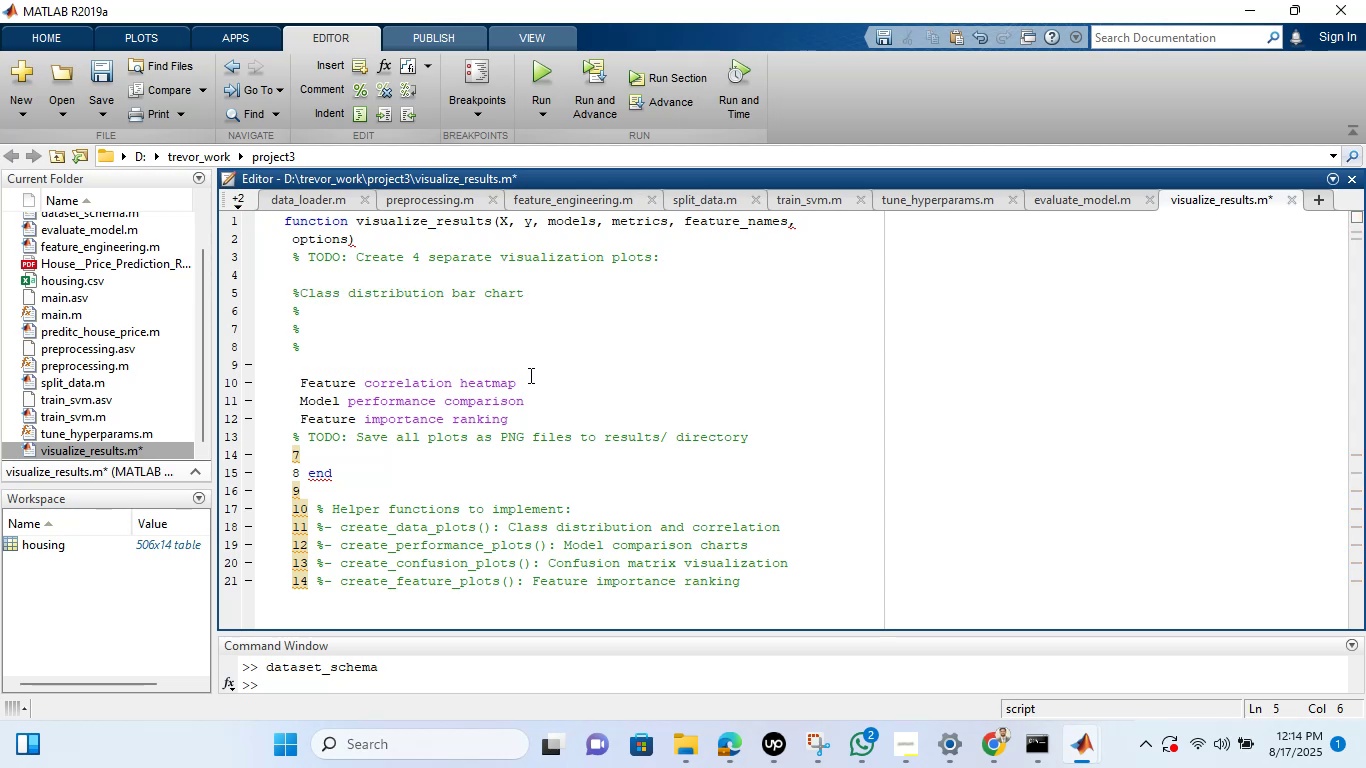 
left_click_drag(start_coordinate=[529, 382], to_coordinate=[304, 380])
 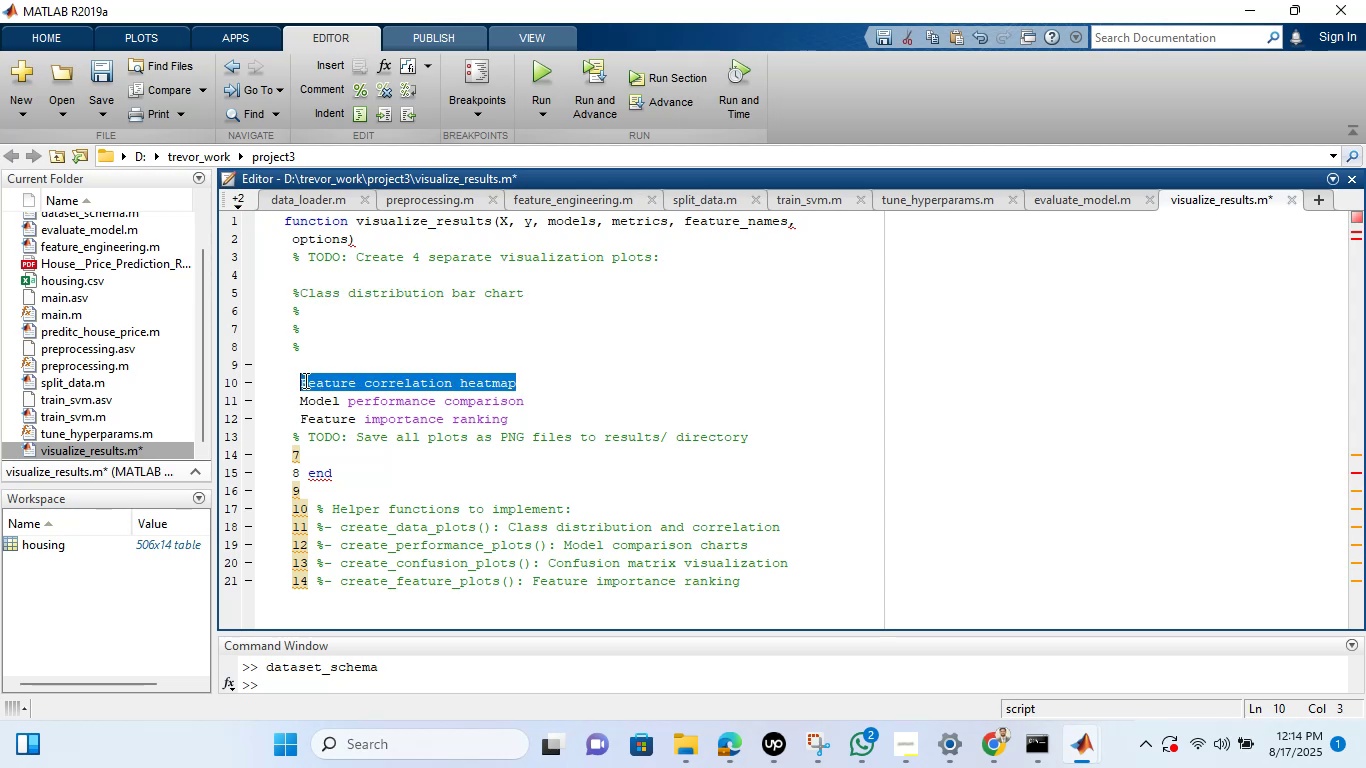 
key(Control+X)
 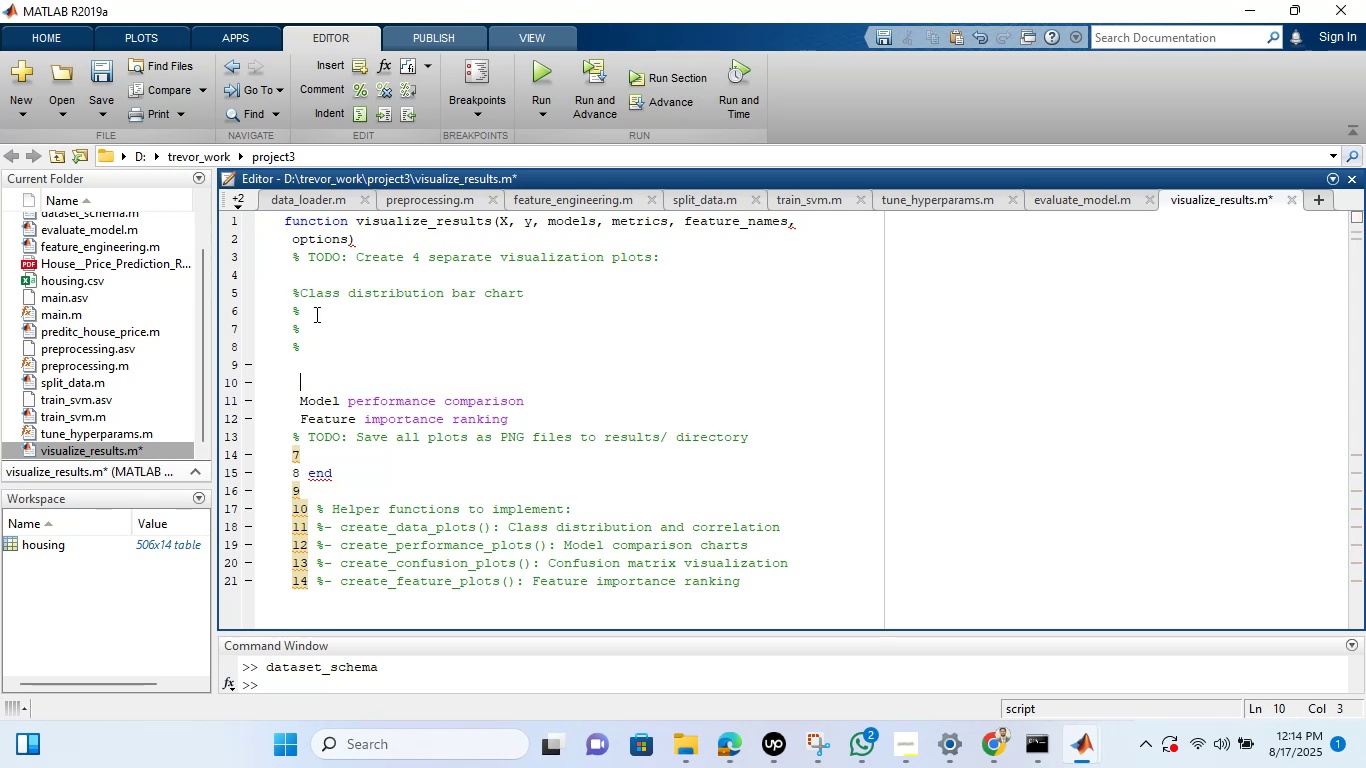 
left_click([315, 313])
 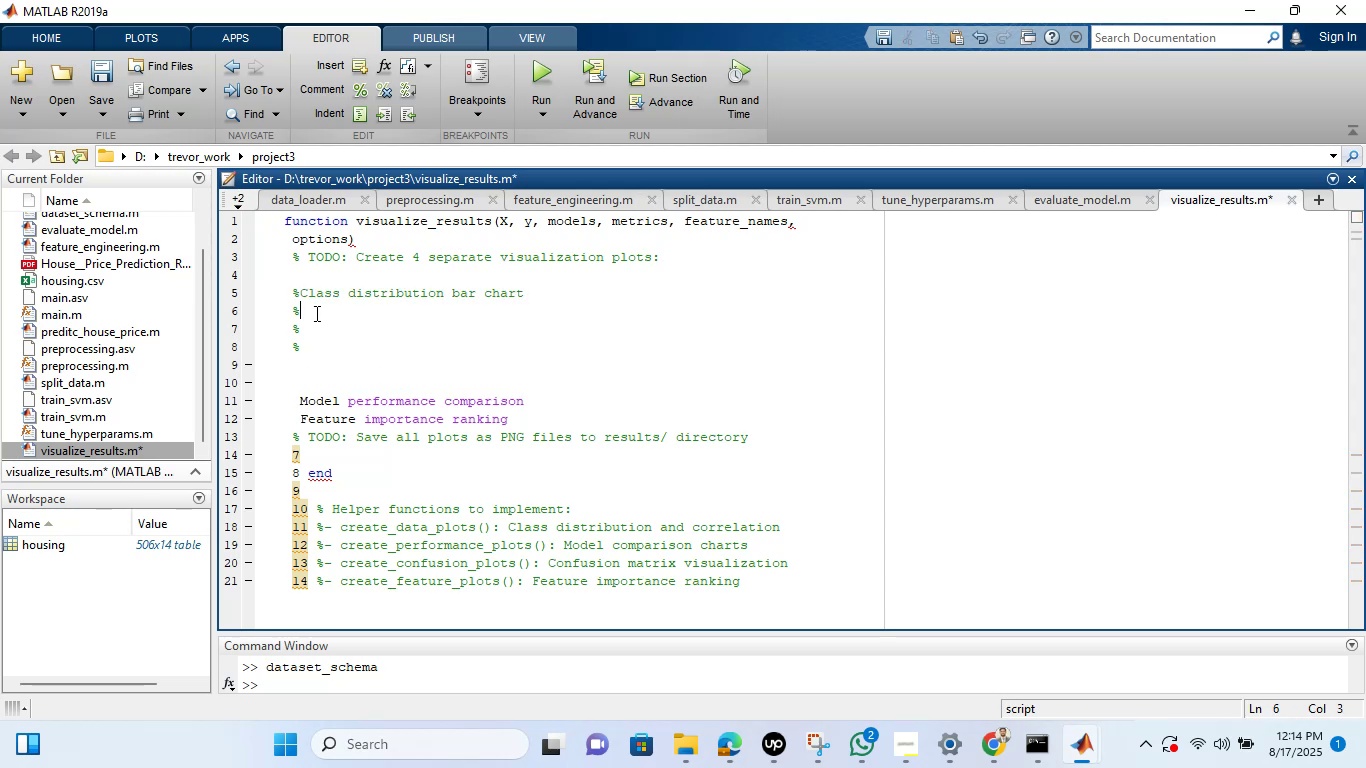 
key(Control+V)
 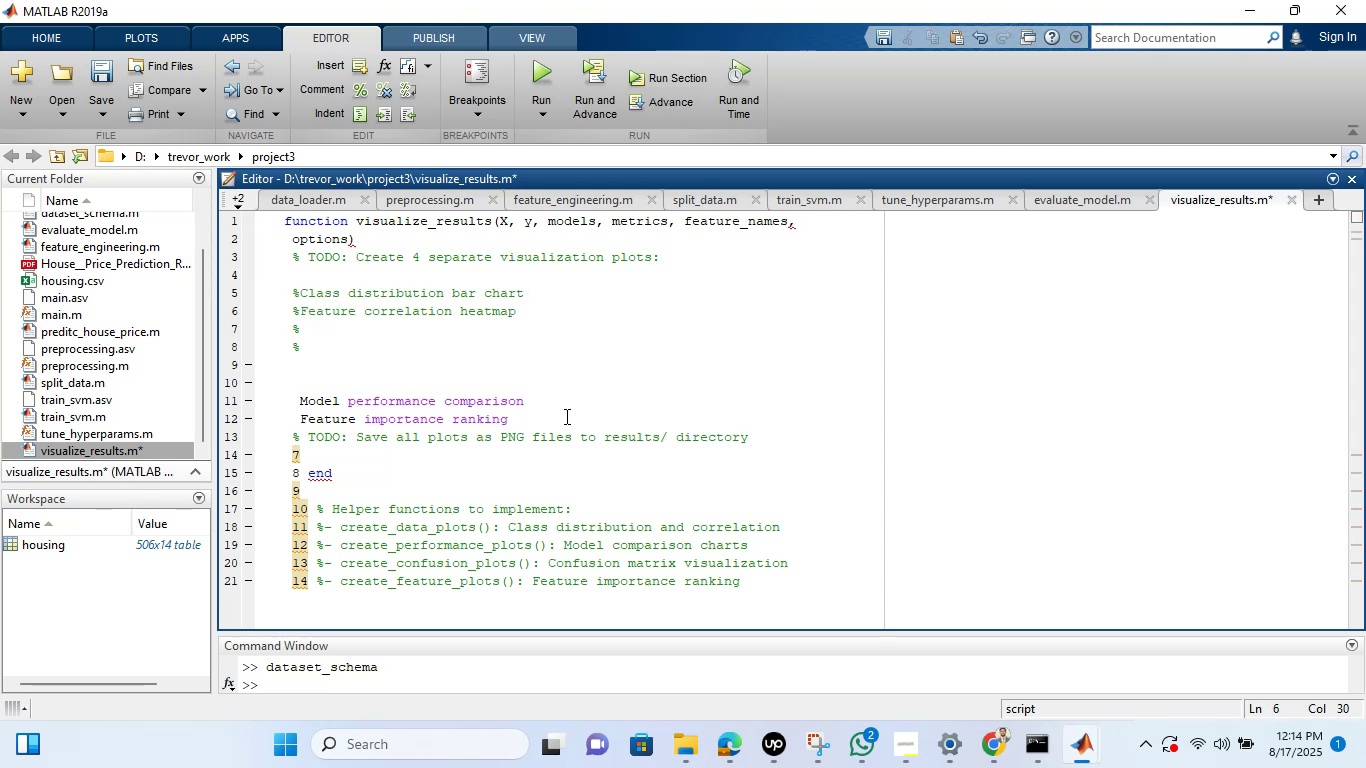 
left_click_drag(start_coordinate=[547, 397], to_coordinate=[293, 395])
 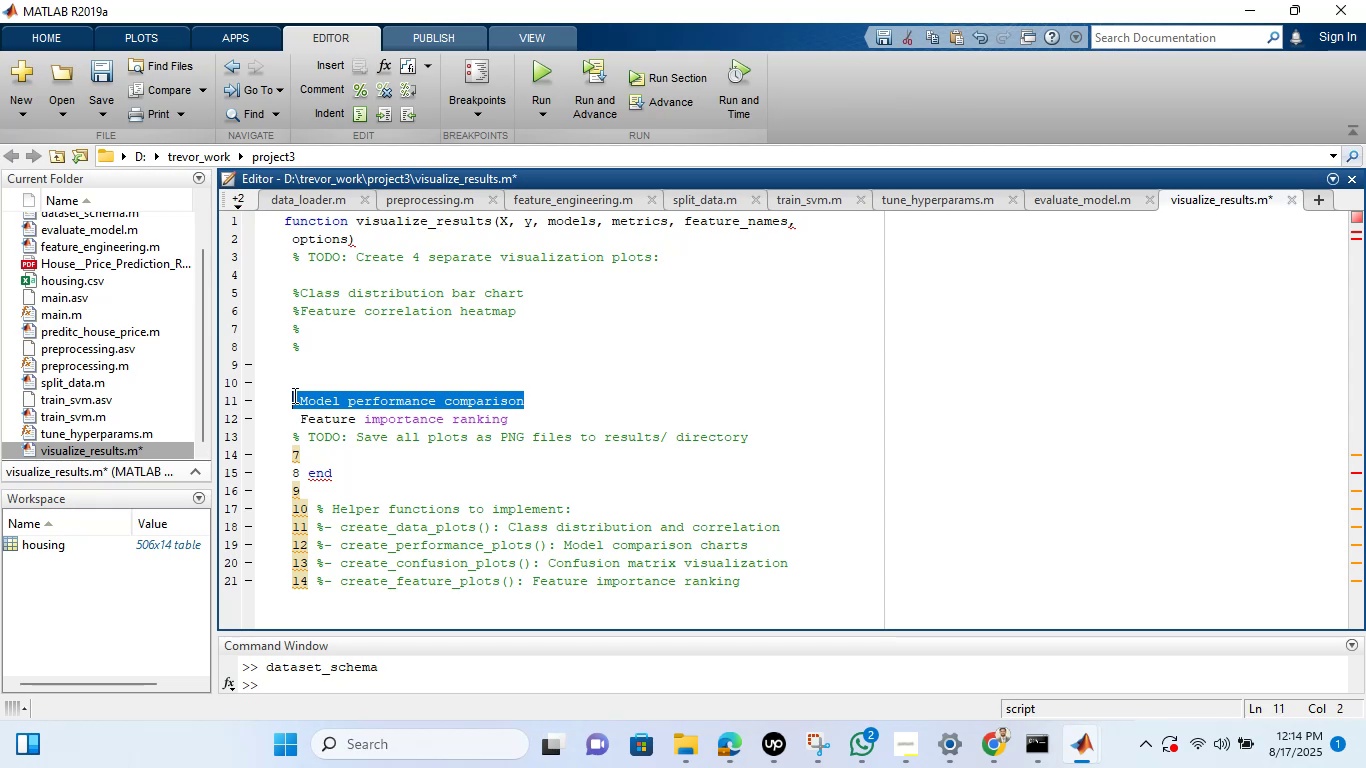 
key(Control+X)
 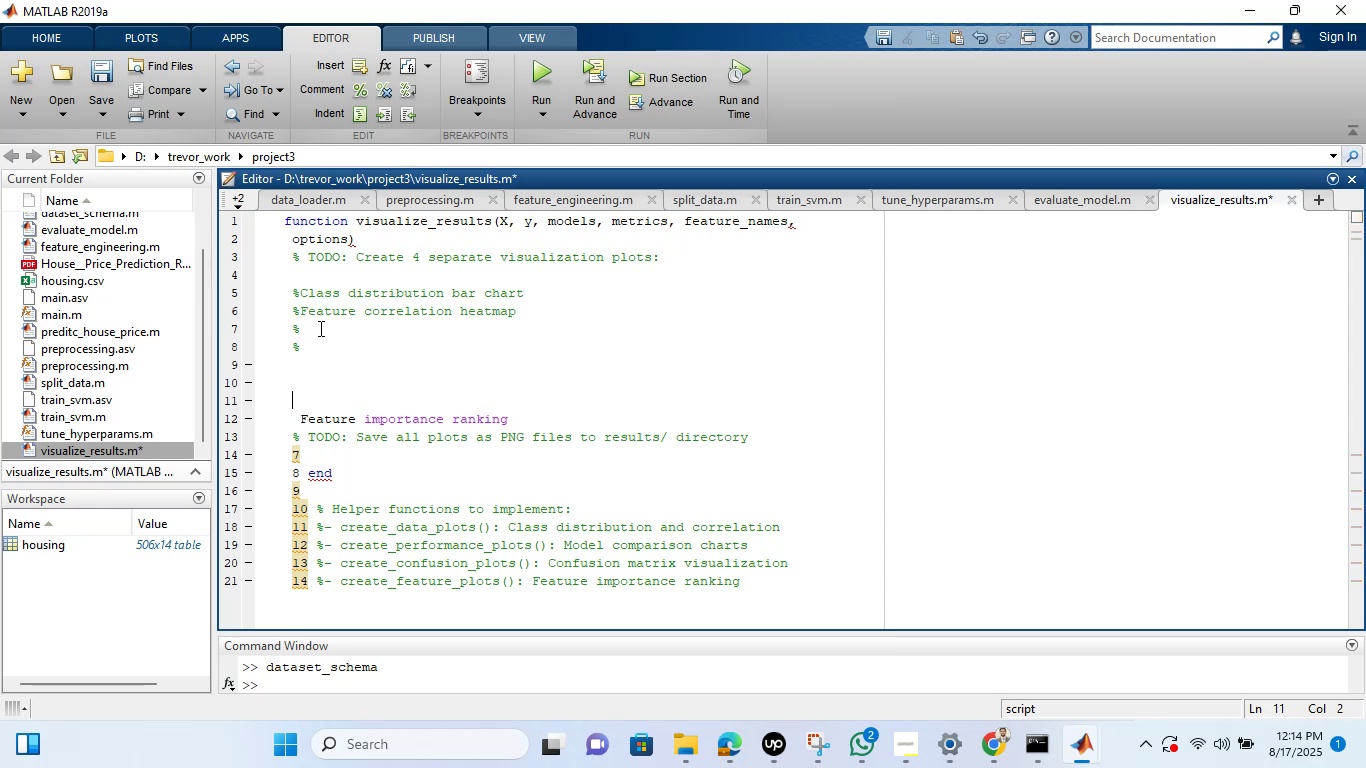 
left_click([319, 328])
 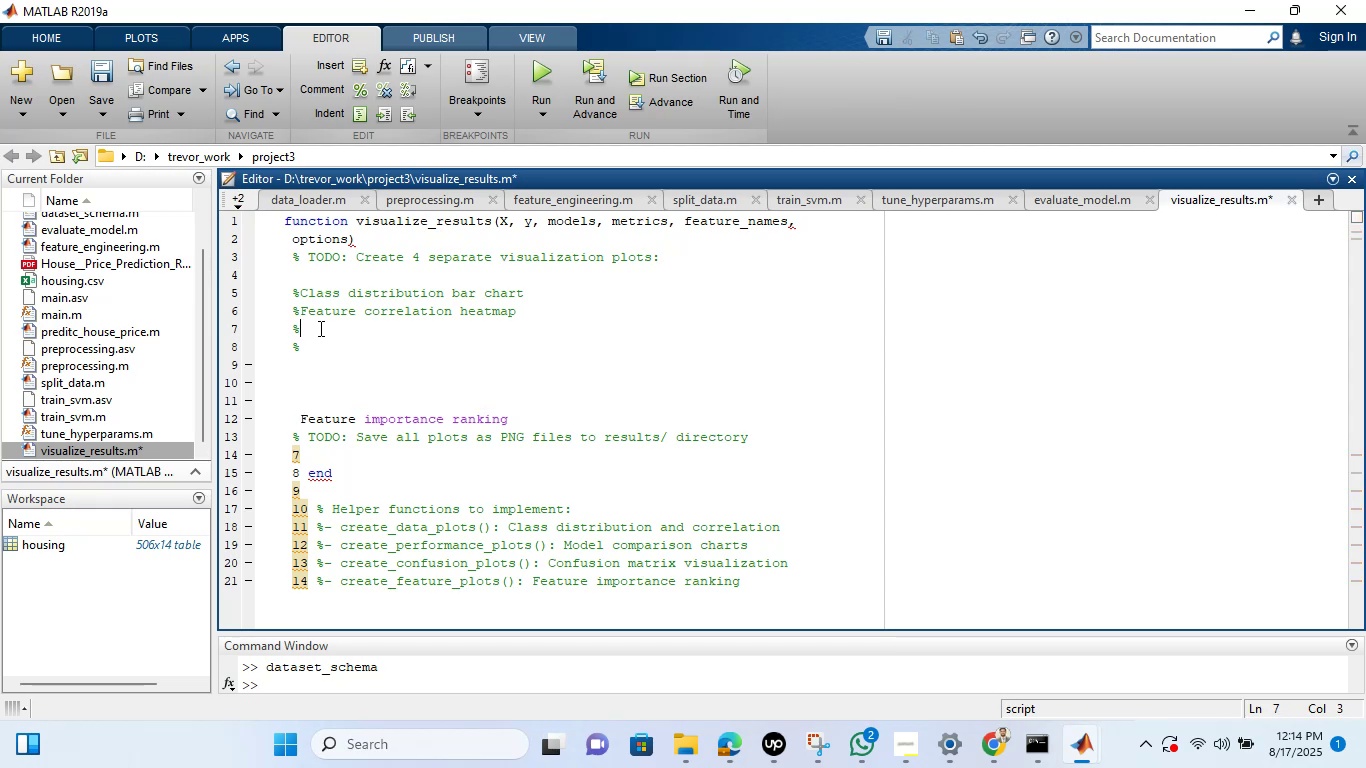 
key(Control+V)
 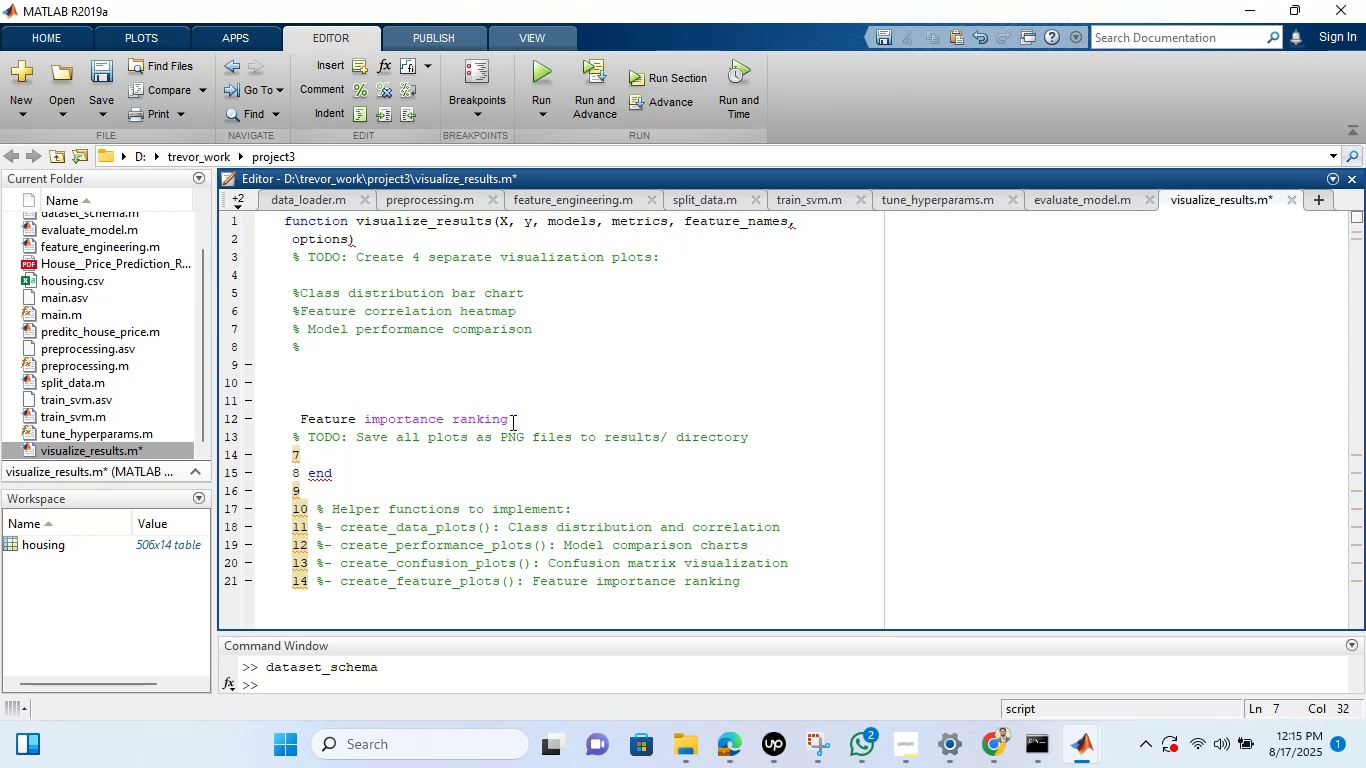 
left_click_drag(start_coordinate=[515, 422], to_coordinate=[300, 418])
 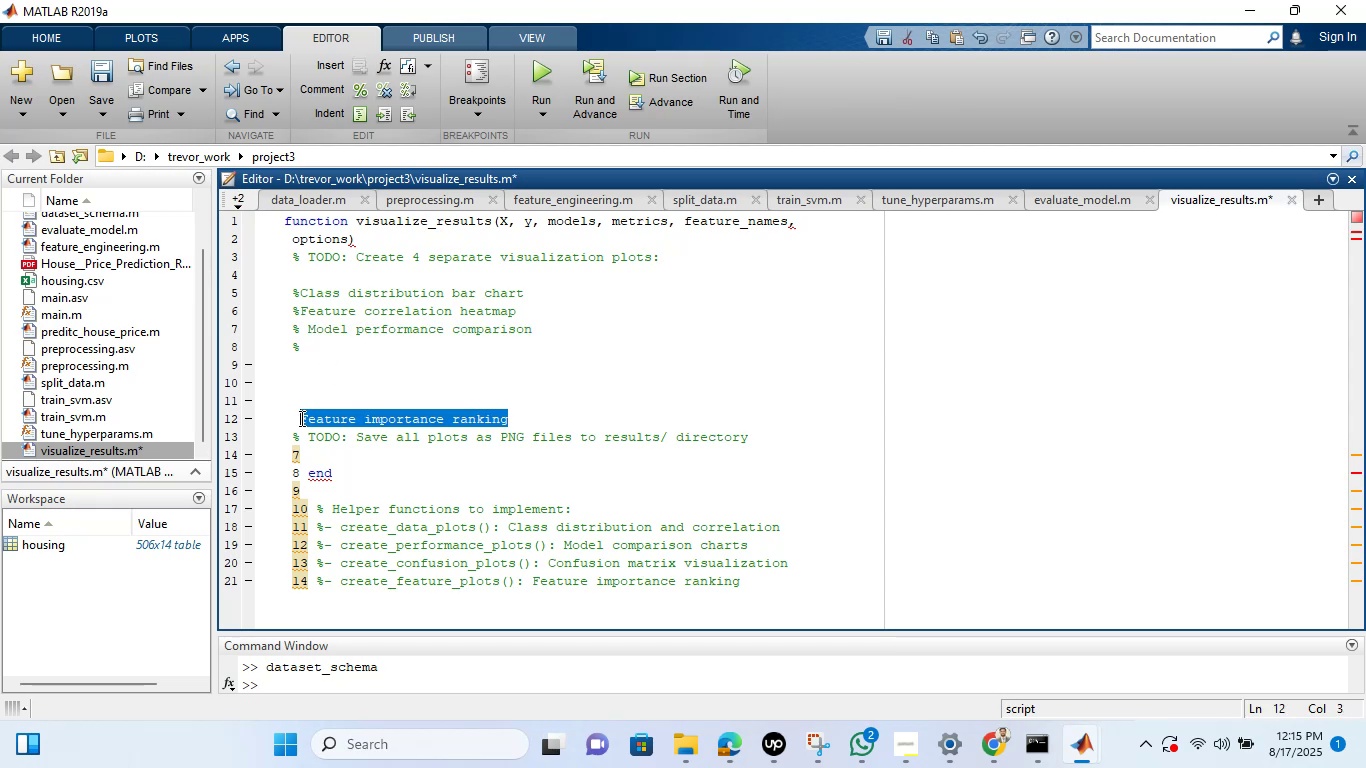 
key(Control+X)
 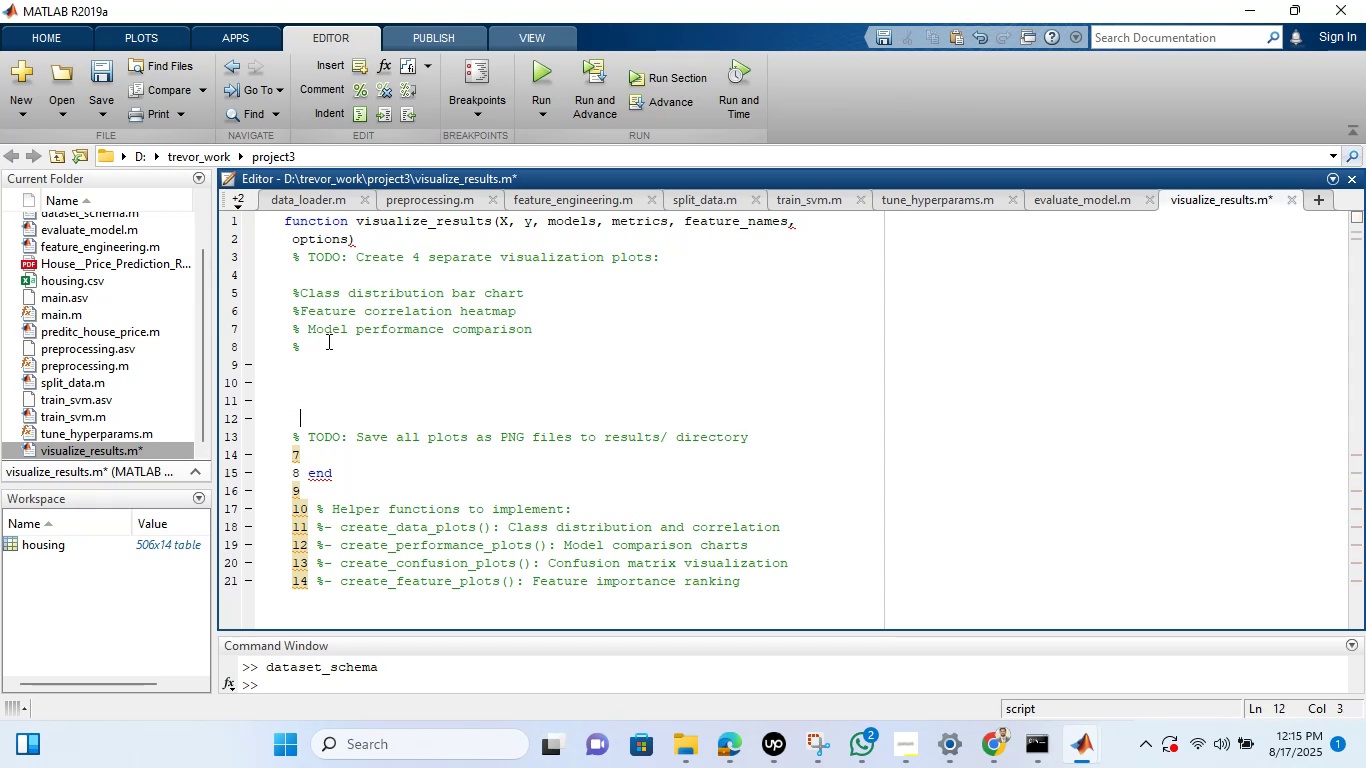 
left_click([327, 341])
 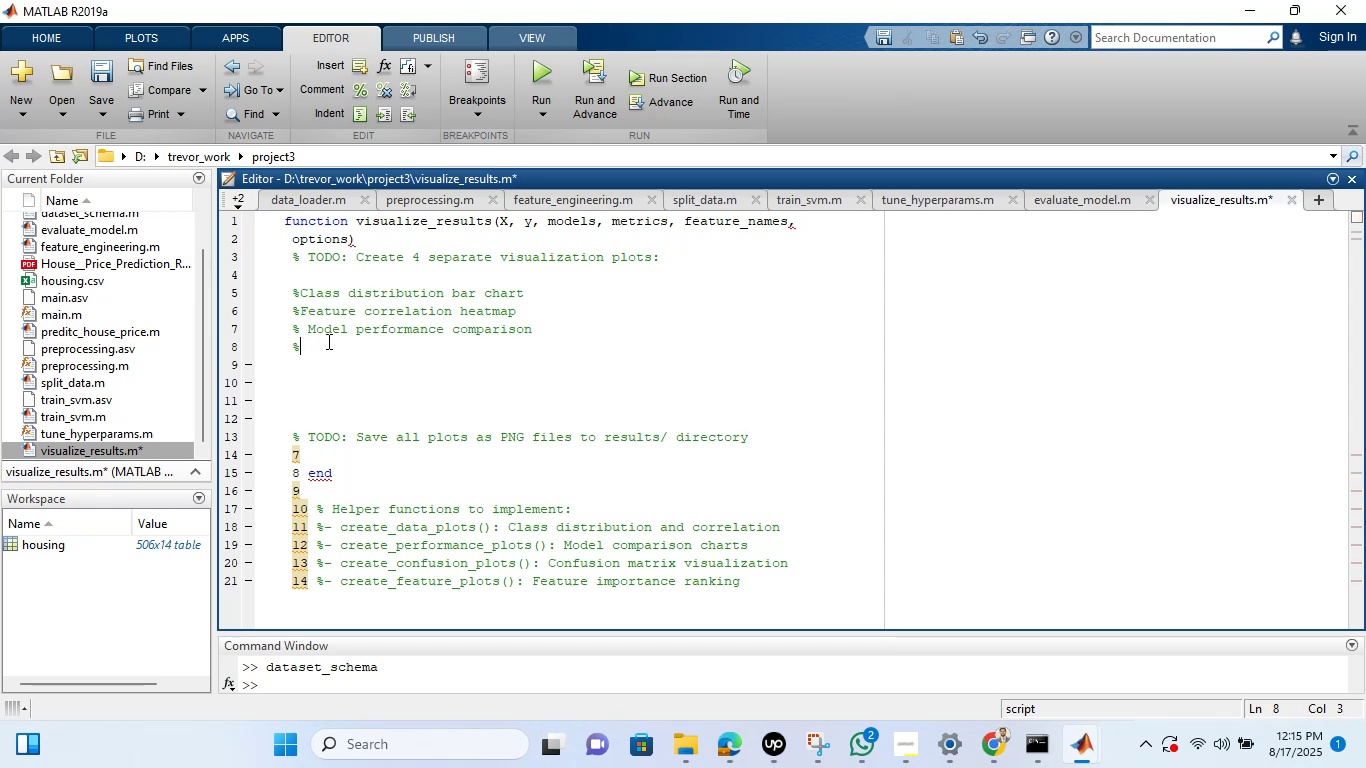 
key(Control+V)
 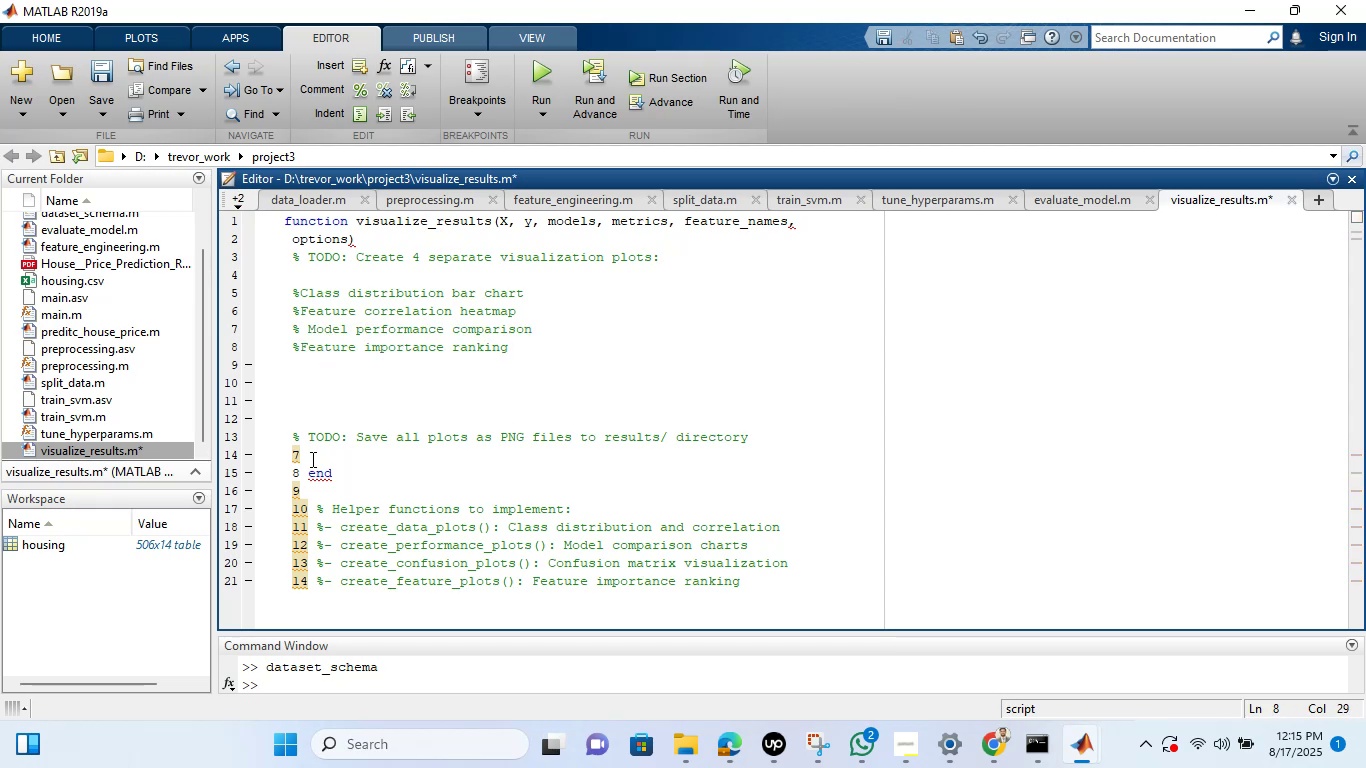 
left_click([311, 459])
 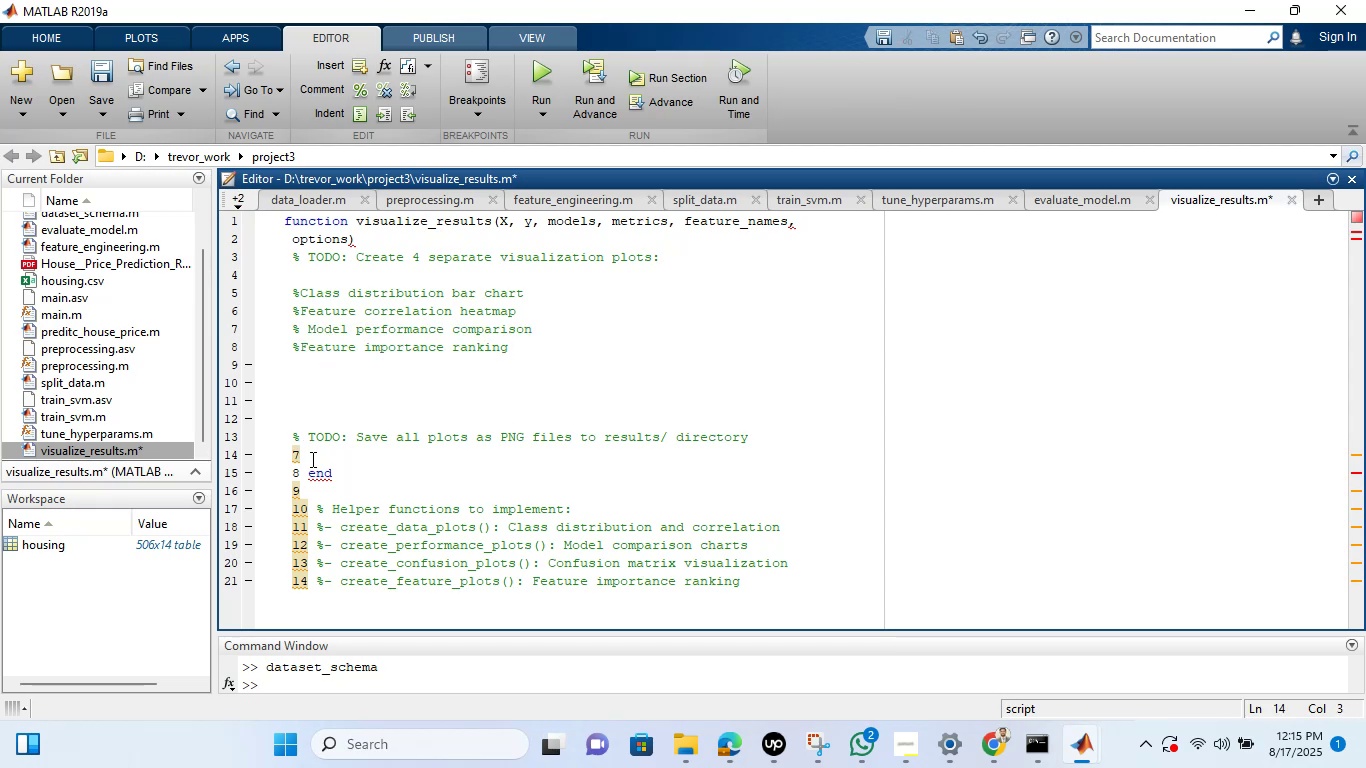 
key(Backspace)
 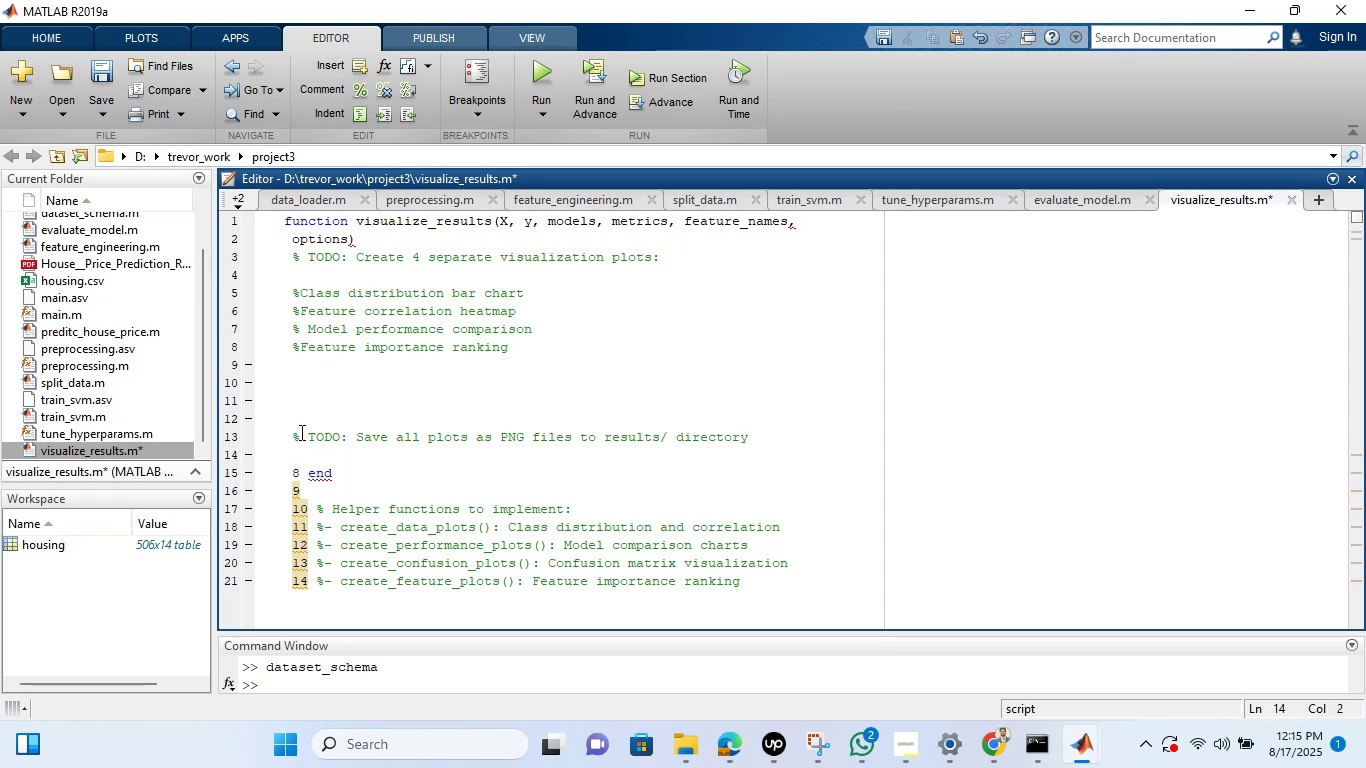 
left_click([293, 432])
 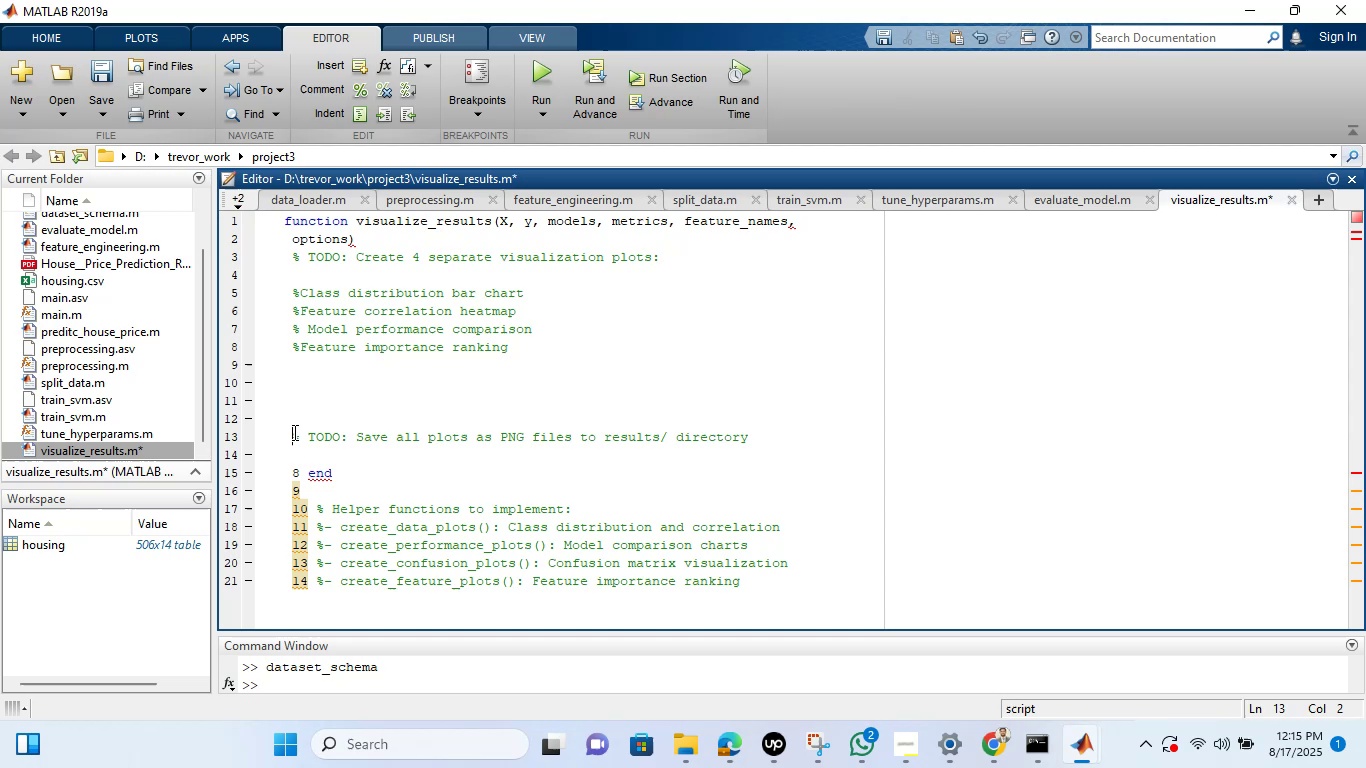 
key(Backspace)
 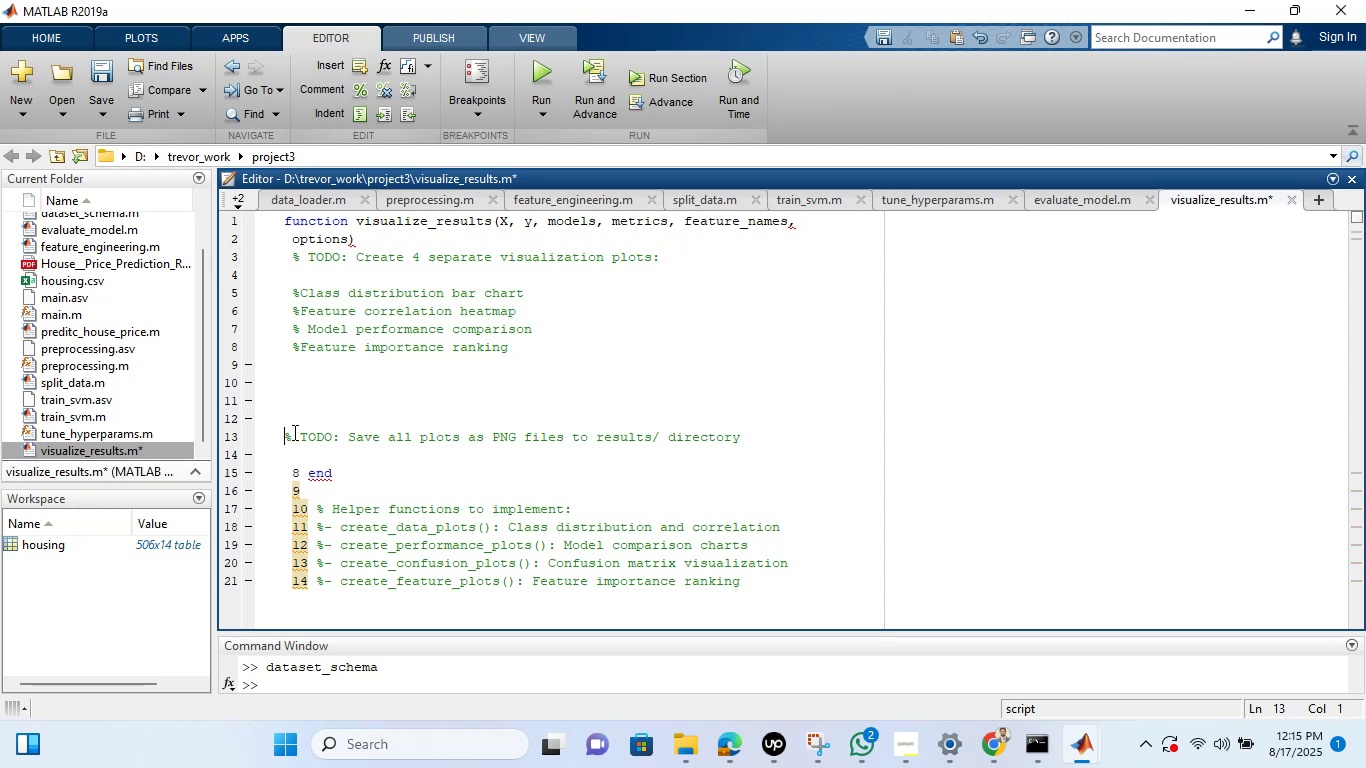 
key(Backspace)
 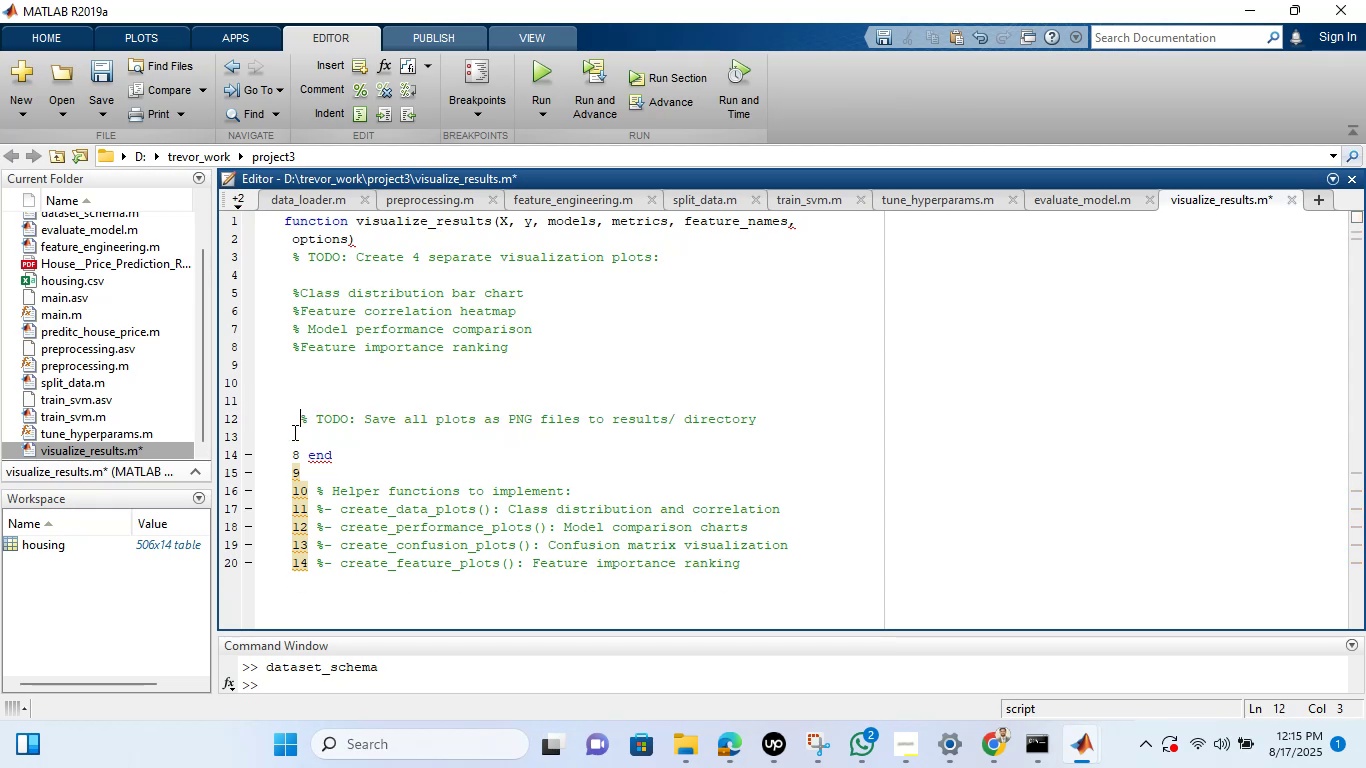 
key(Backspace)
 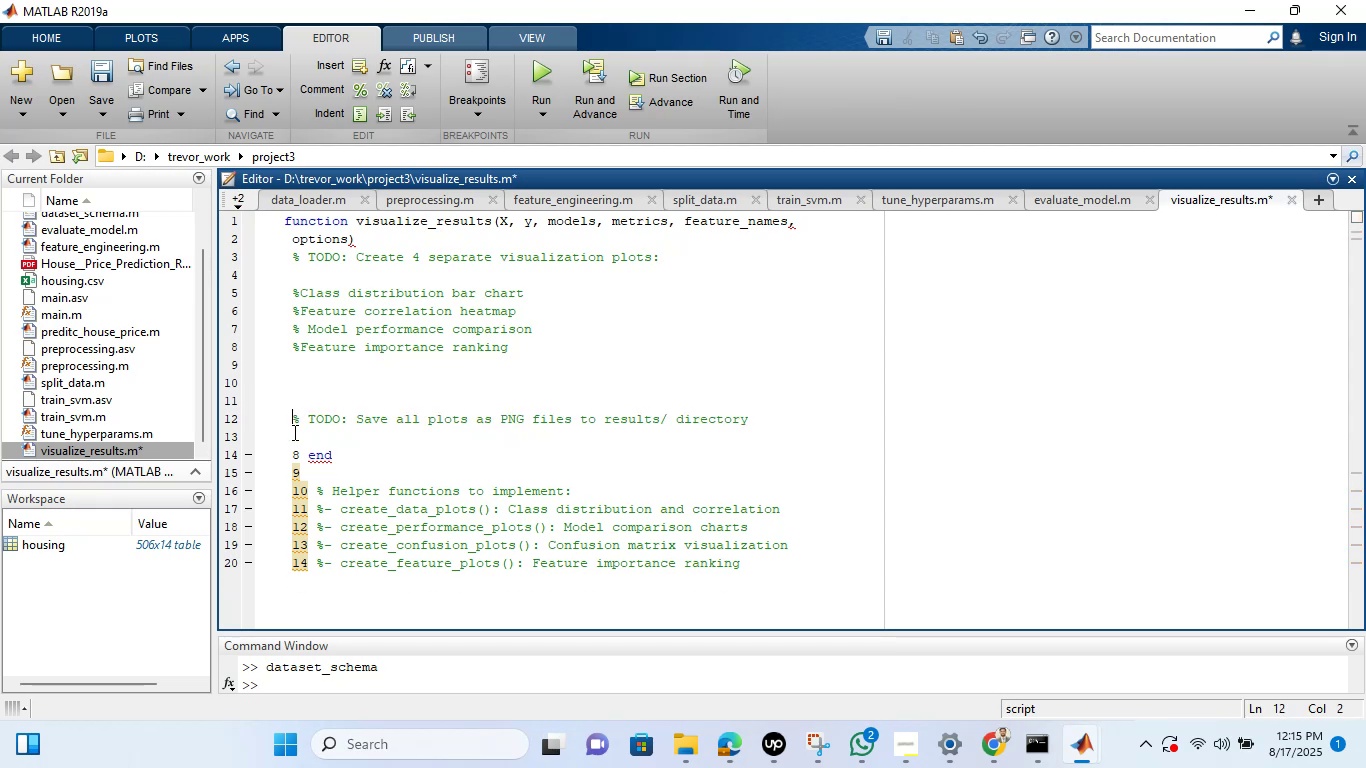 
key(Backspace)
 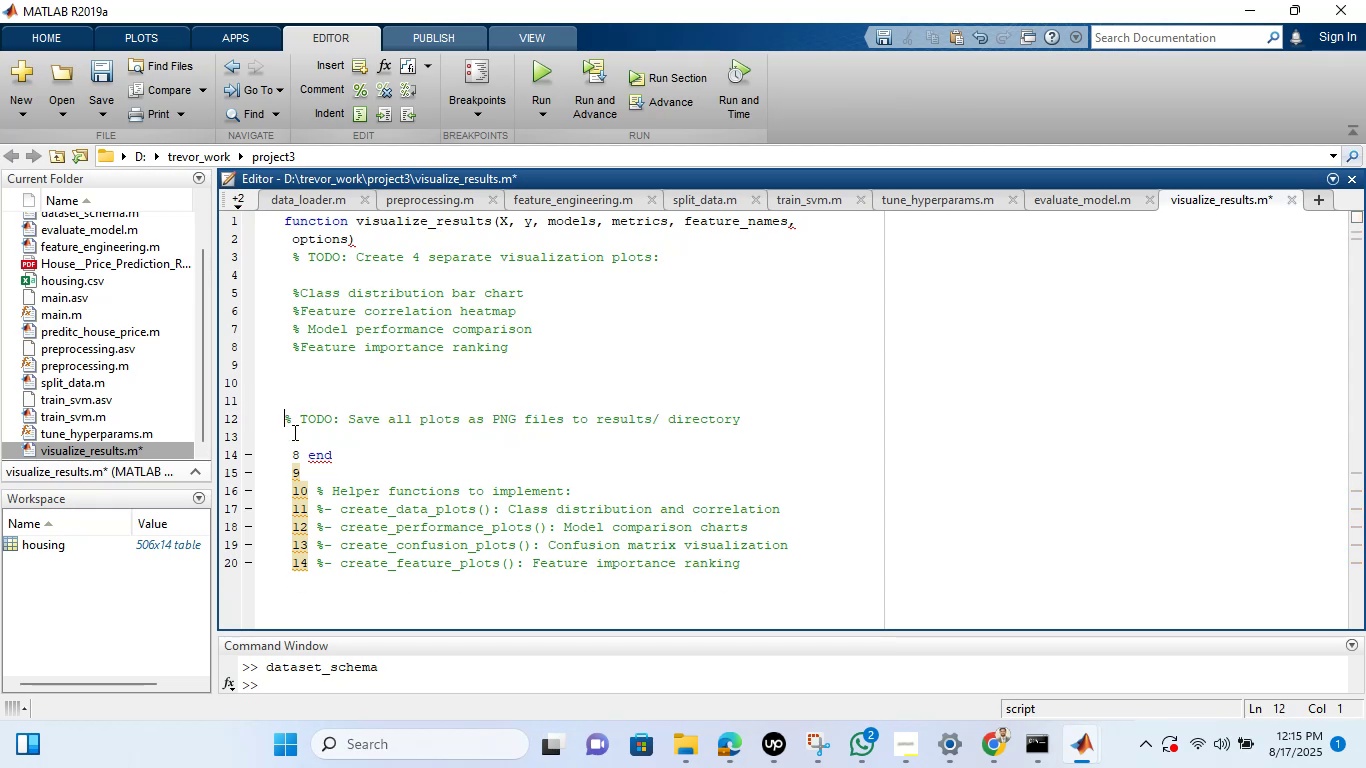 
key(Backspace)
 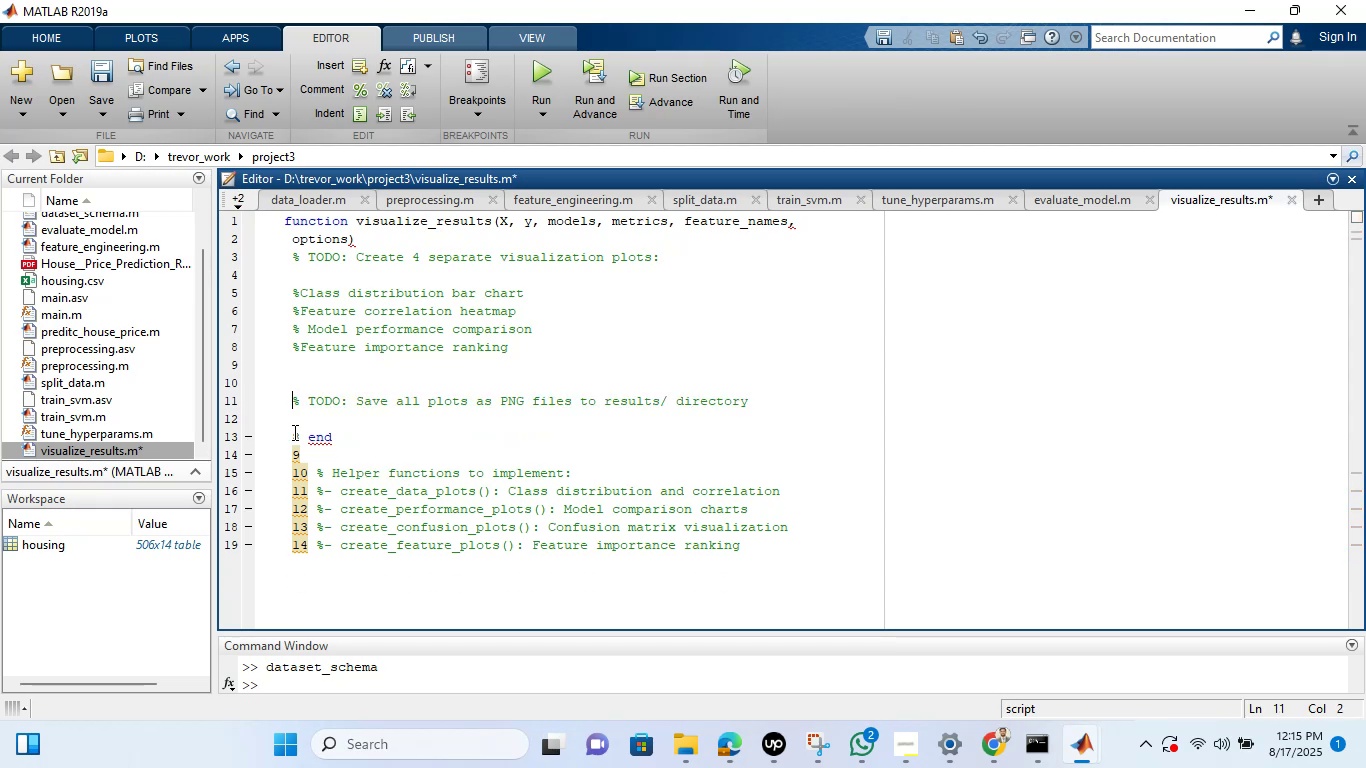 
key(Backspace)
 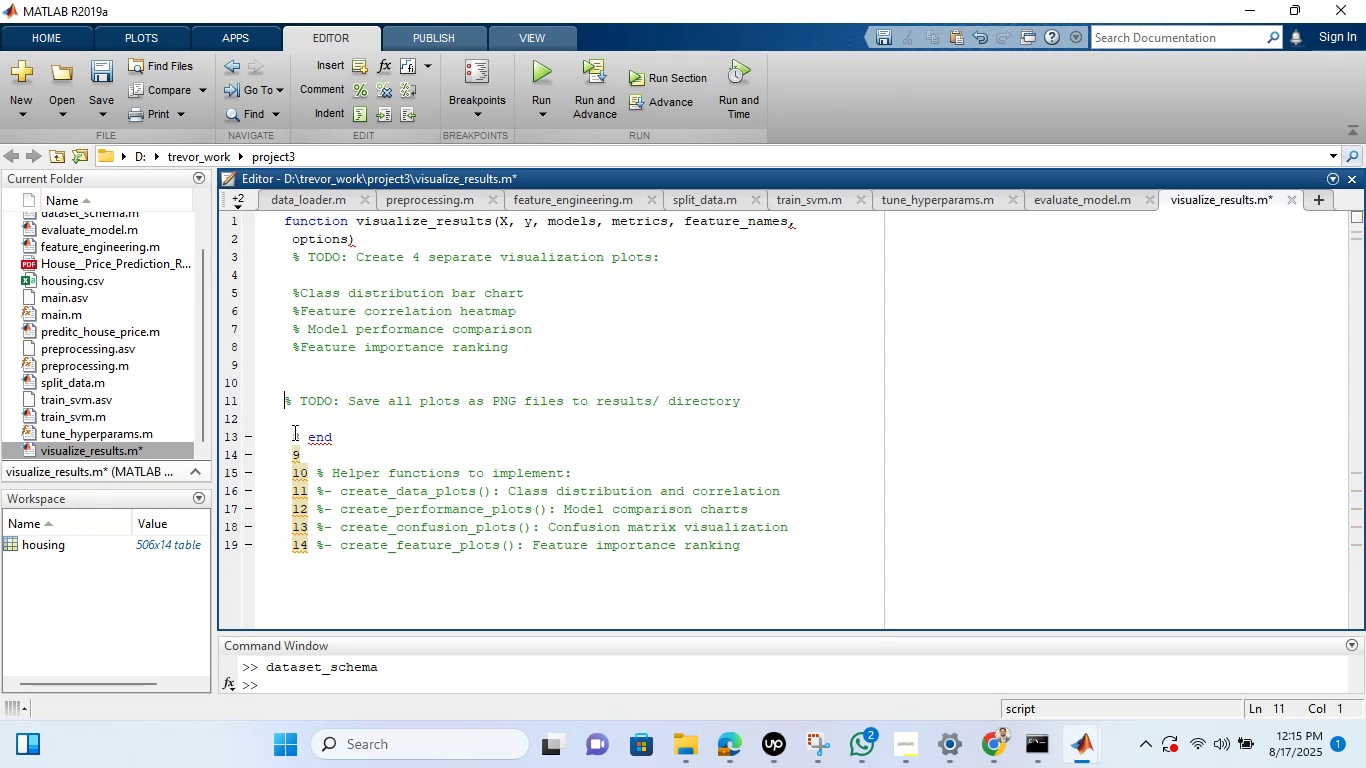 
key(Backspace)
 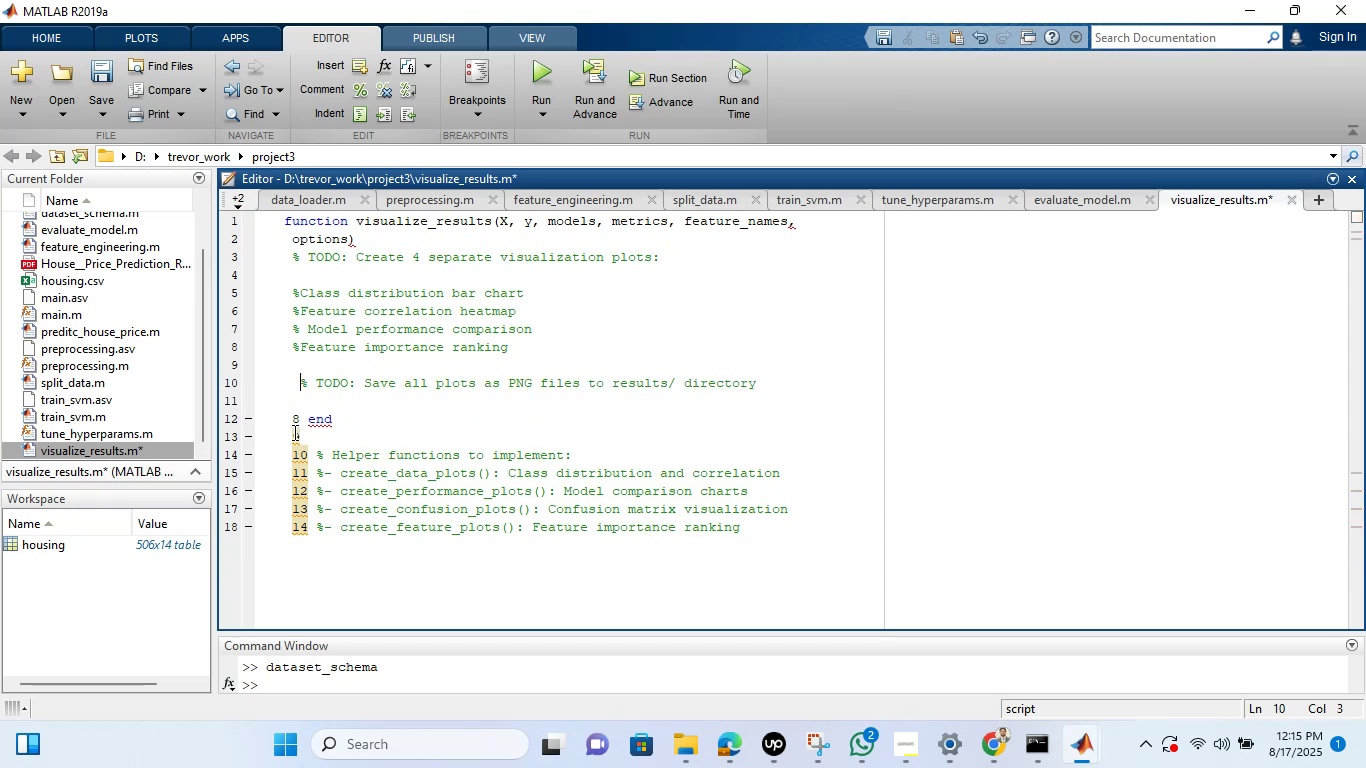 
key(Backspace)
 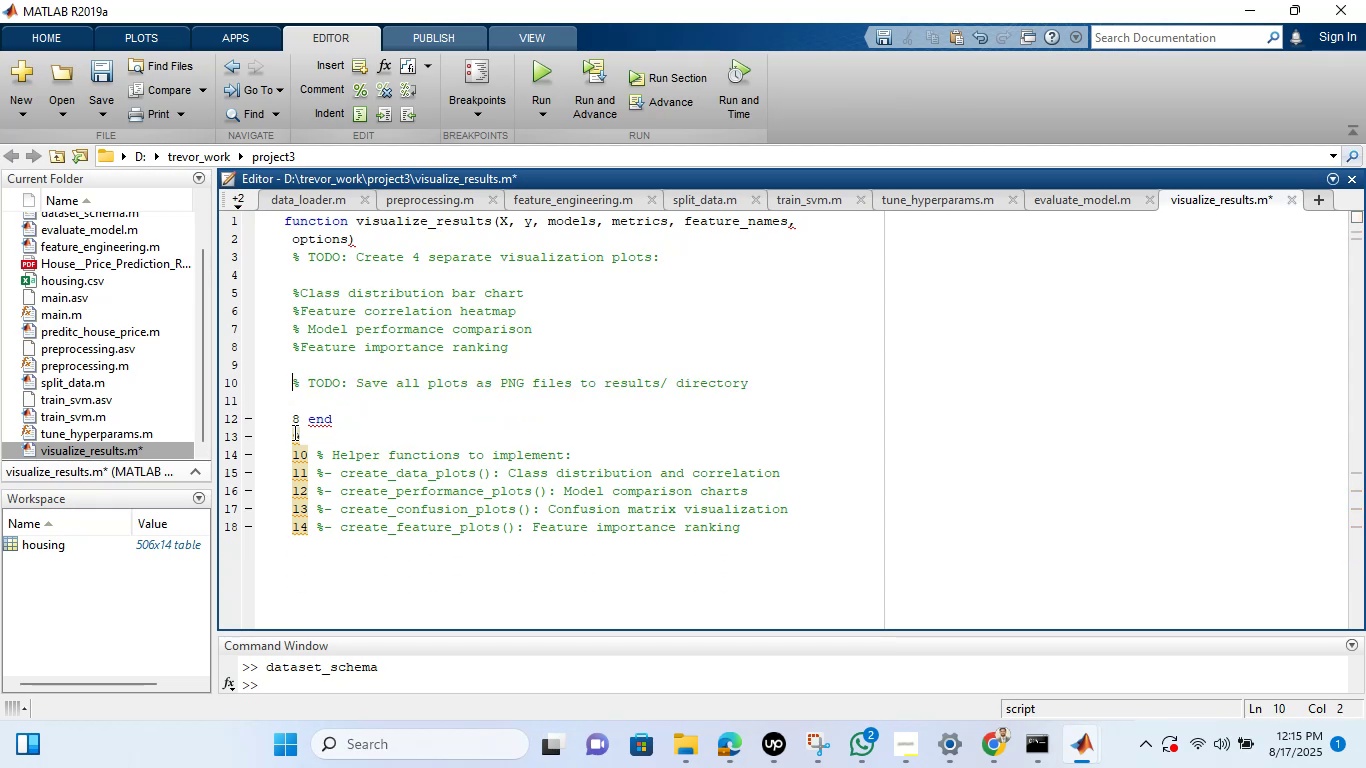 
key(Backspace)
 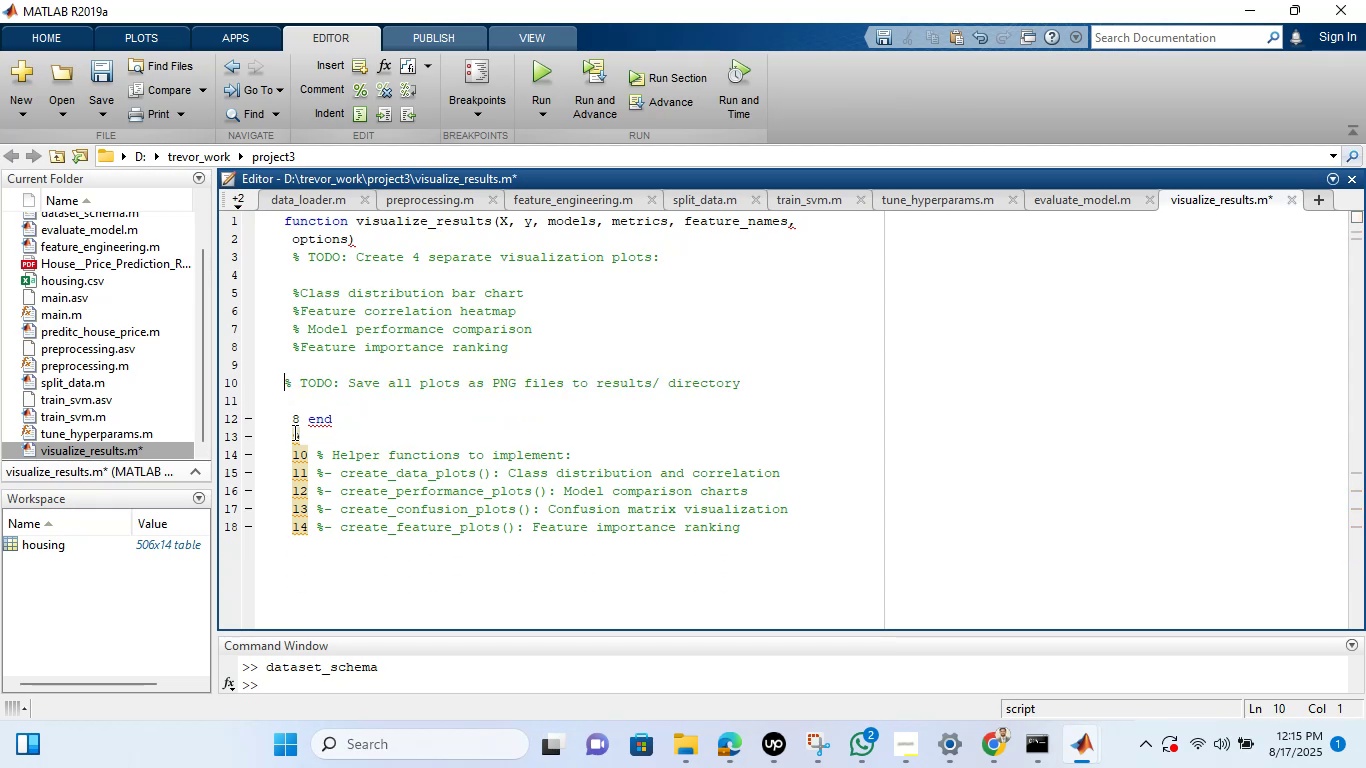 
key(Backspace)
 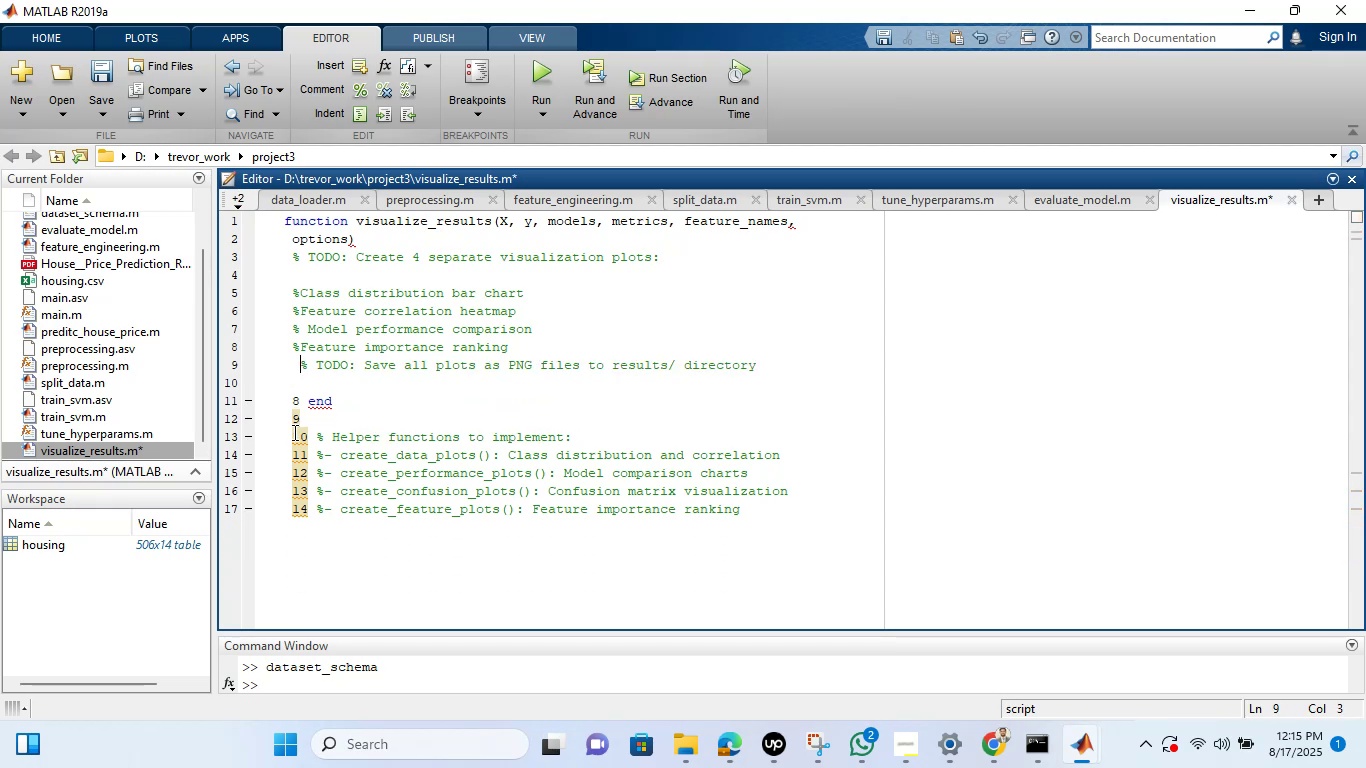 
key(Backspace)
 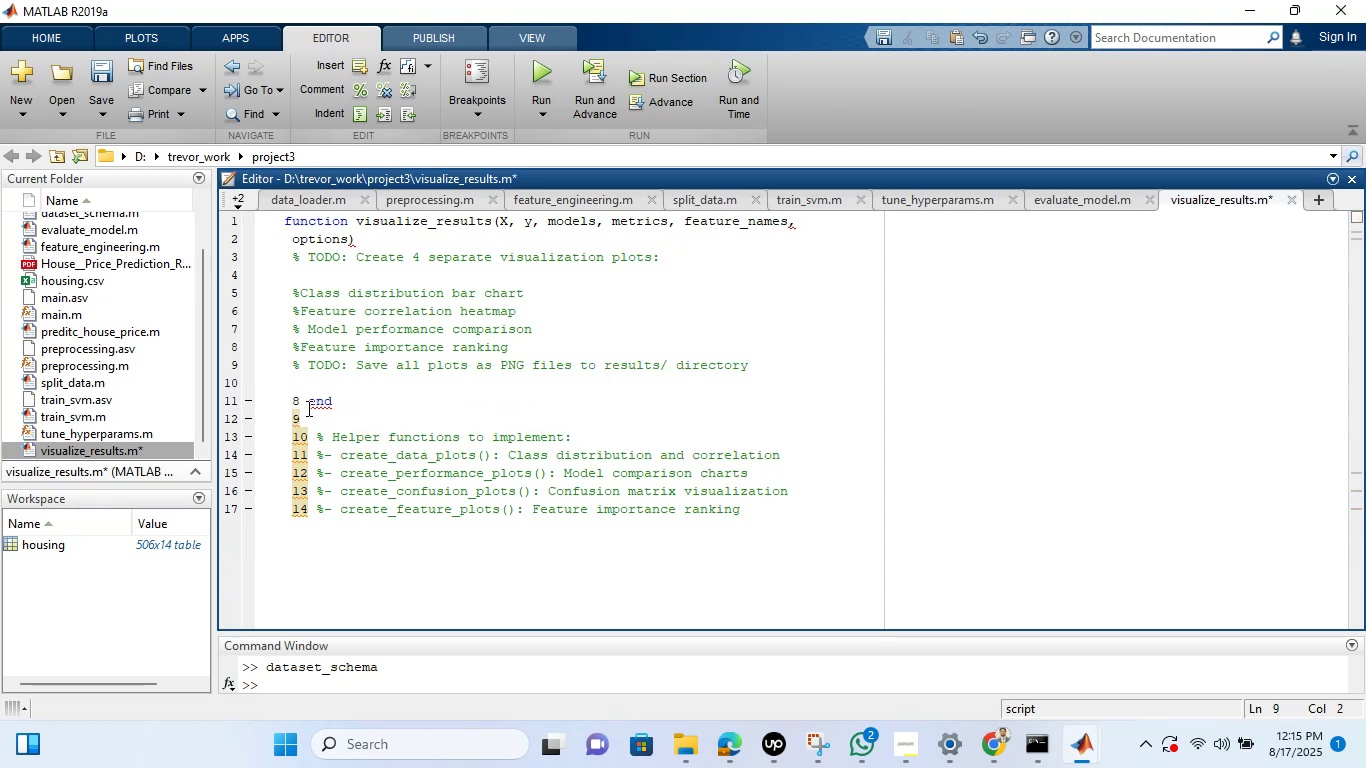 
left_click([302, 406])
 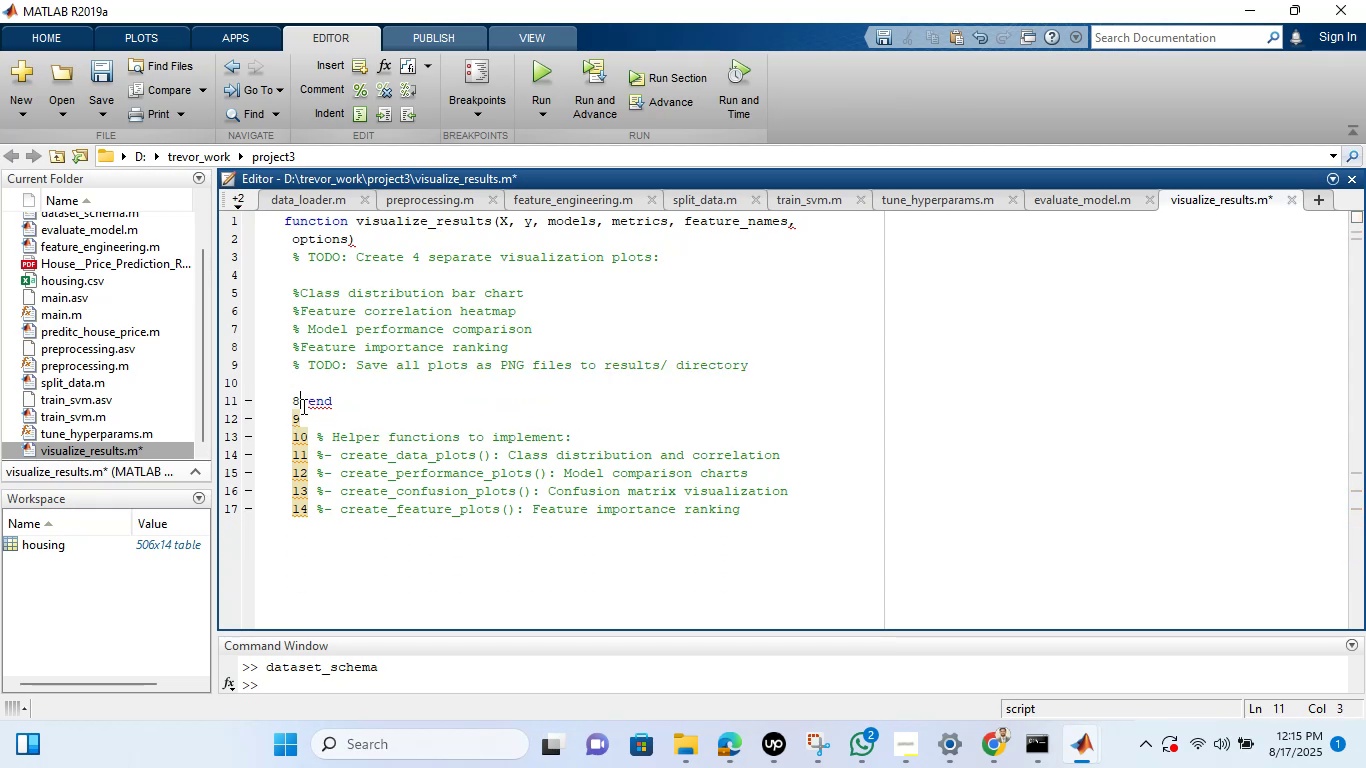 
key(Backspace)
 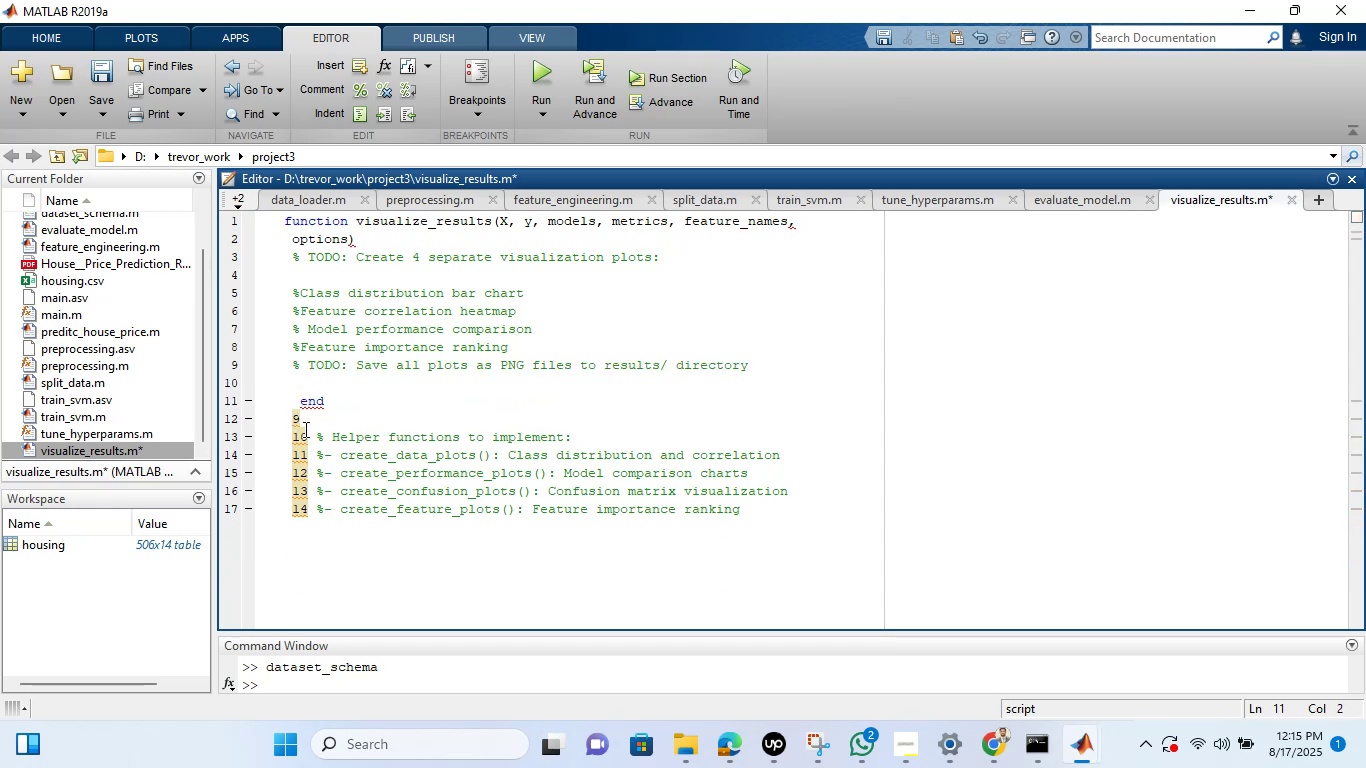 
left_click([304, 425])
 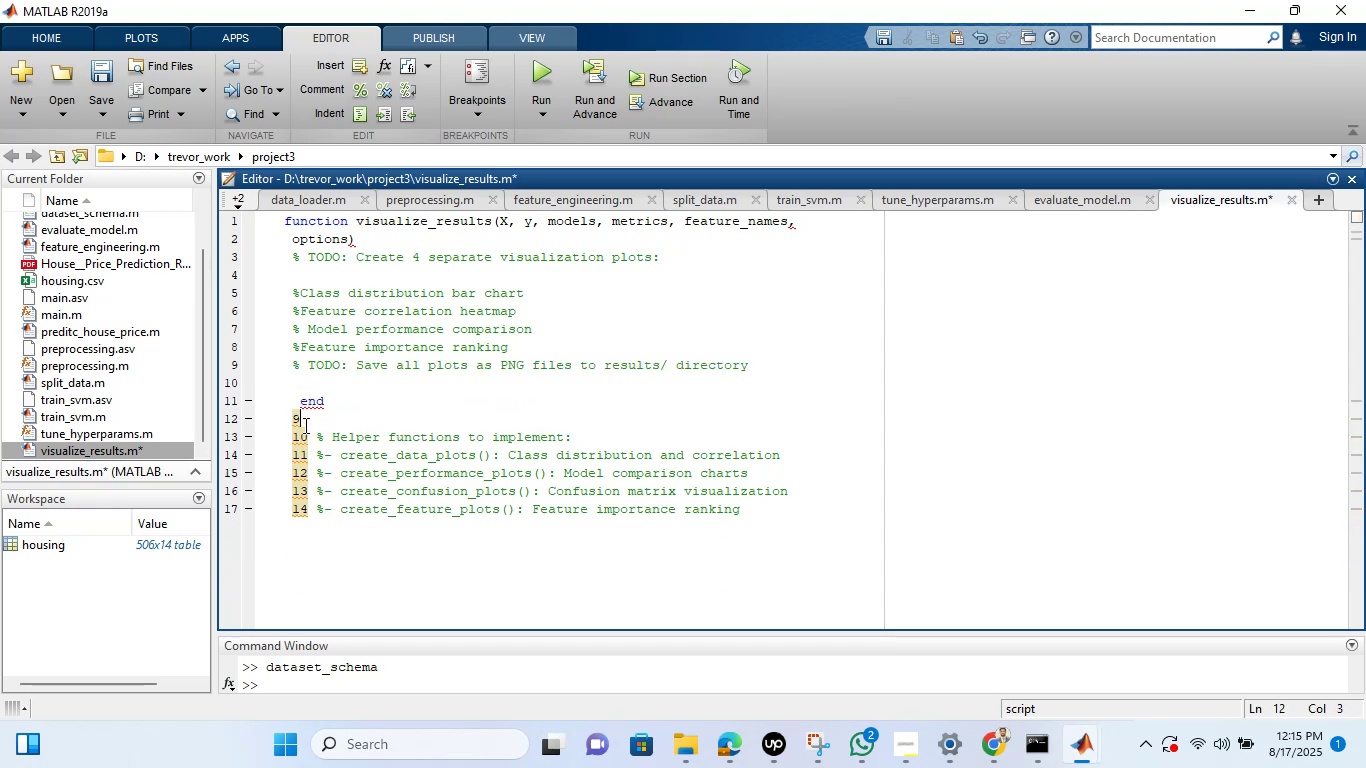 
key(Backspace)
 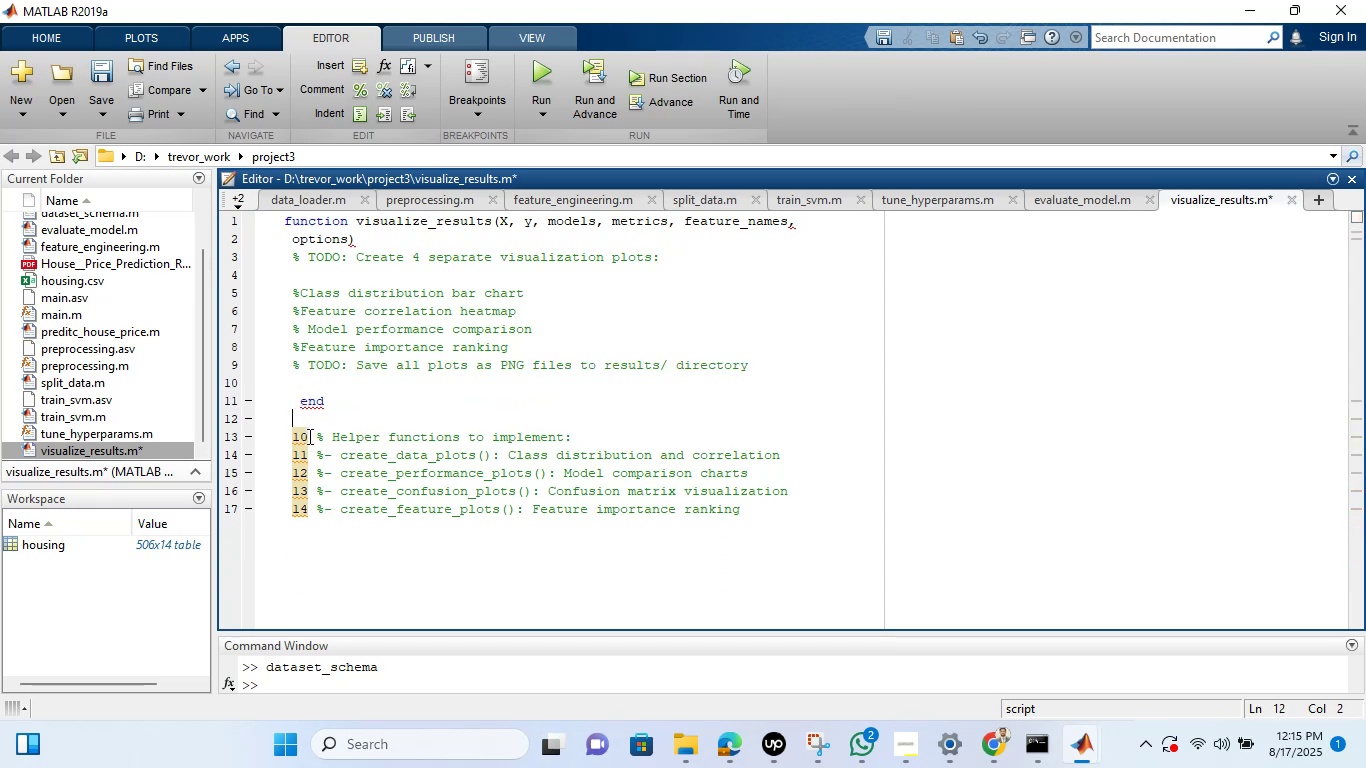 
left_click([308, 436])
 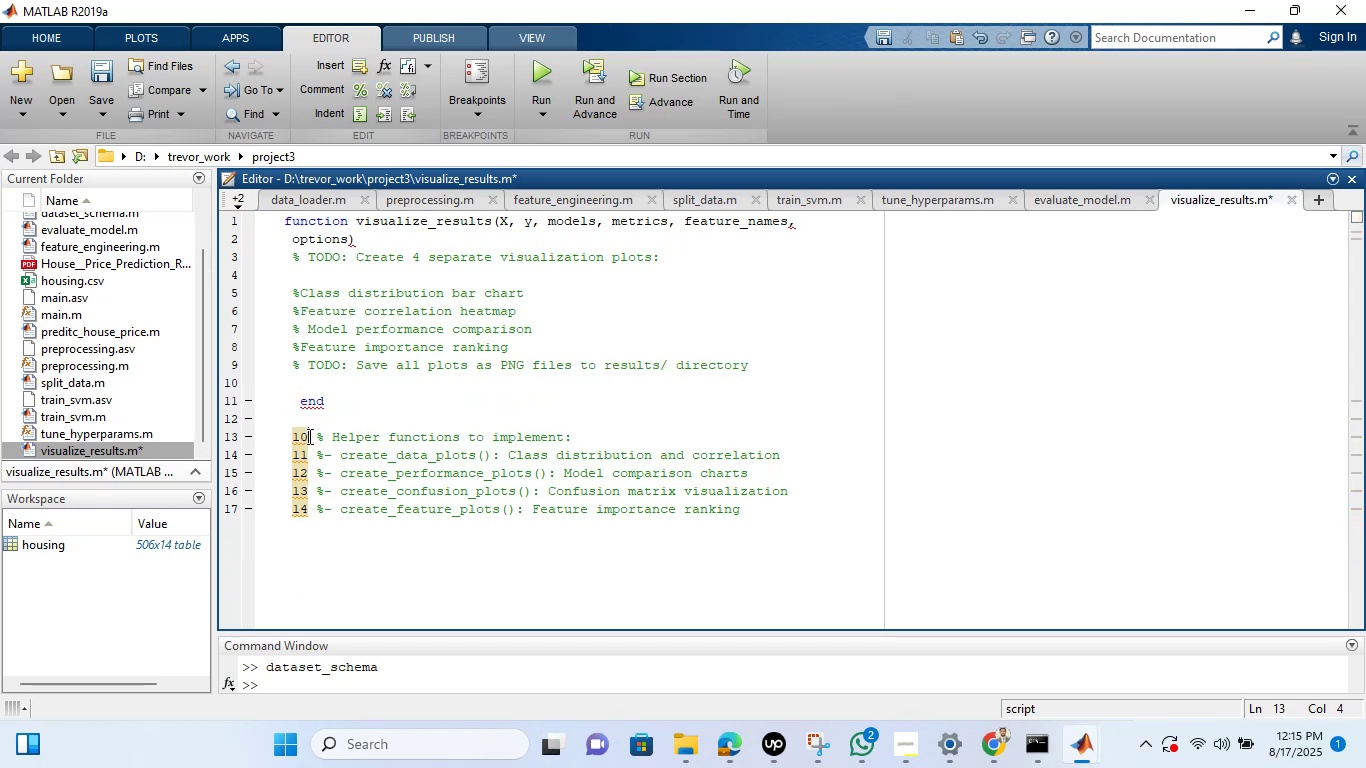 
key(Backspace)
 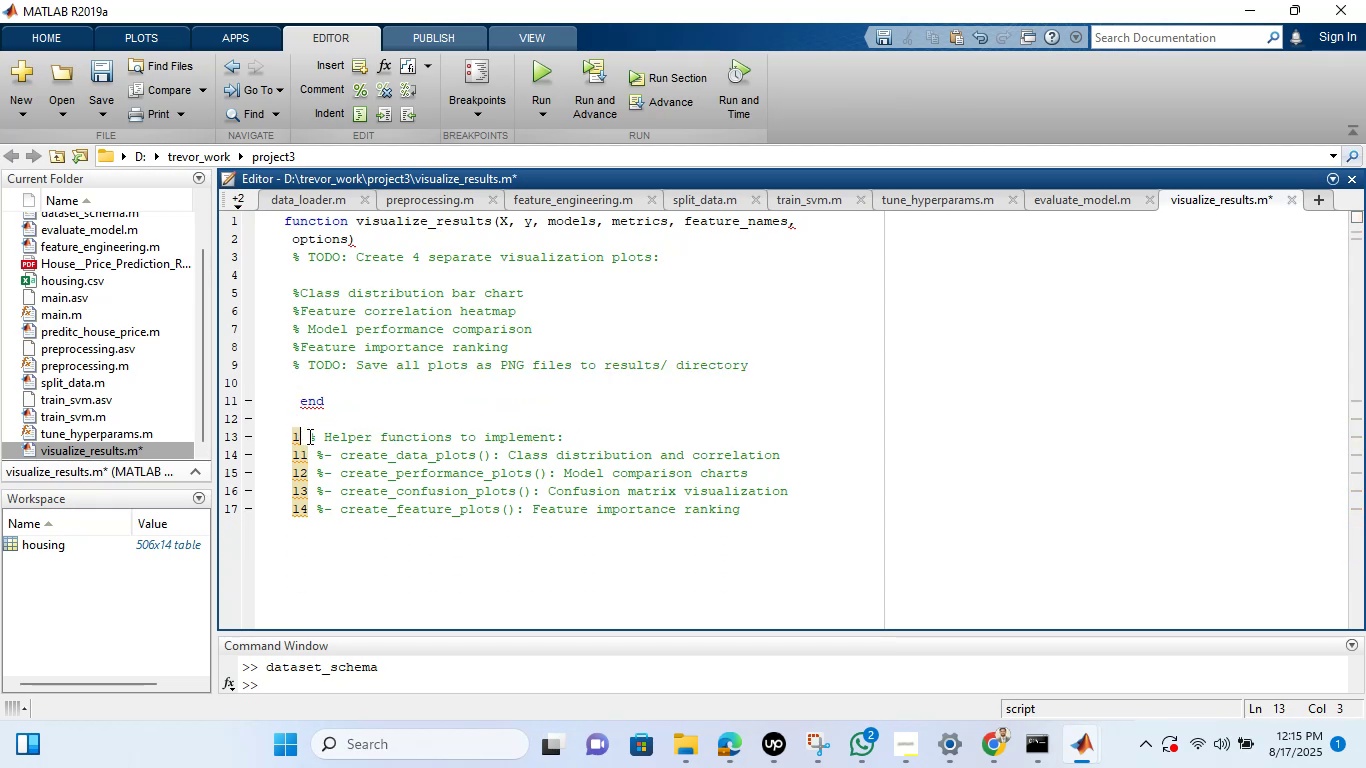 
key(Backspace)
 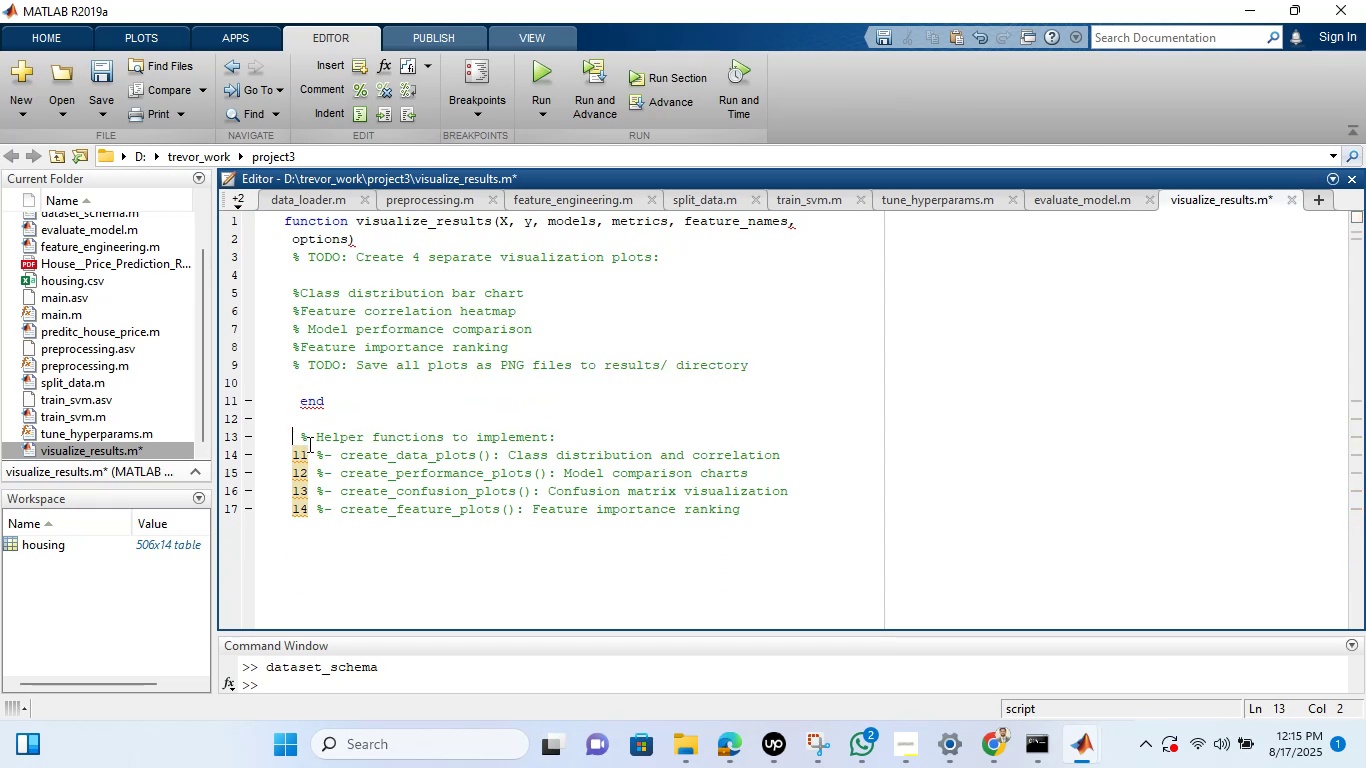 
left_click([308, 444])
 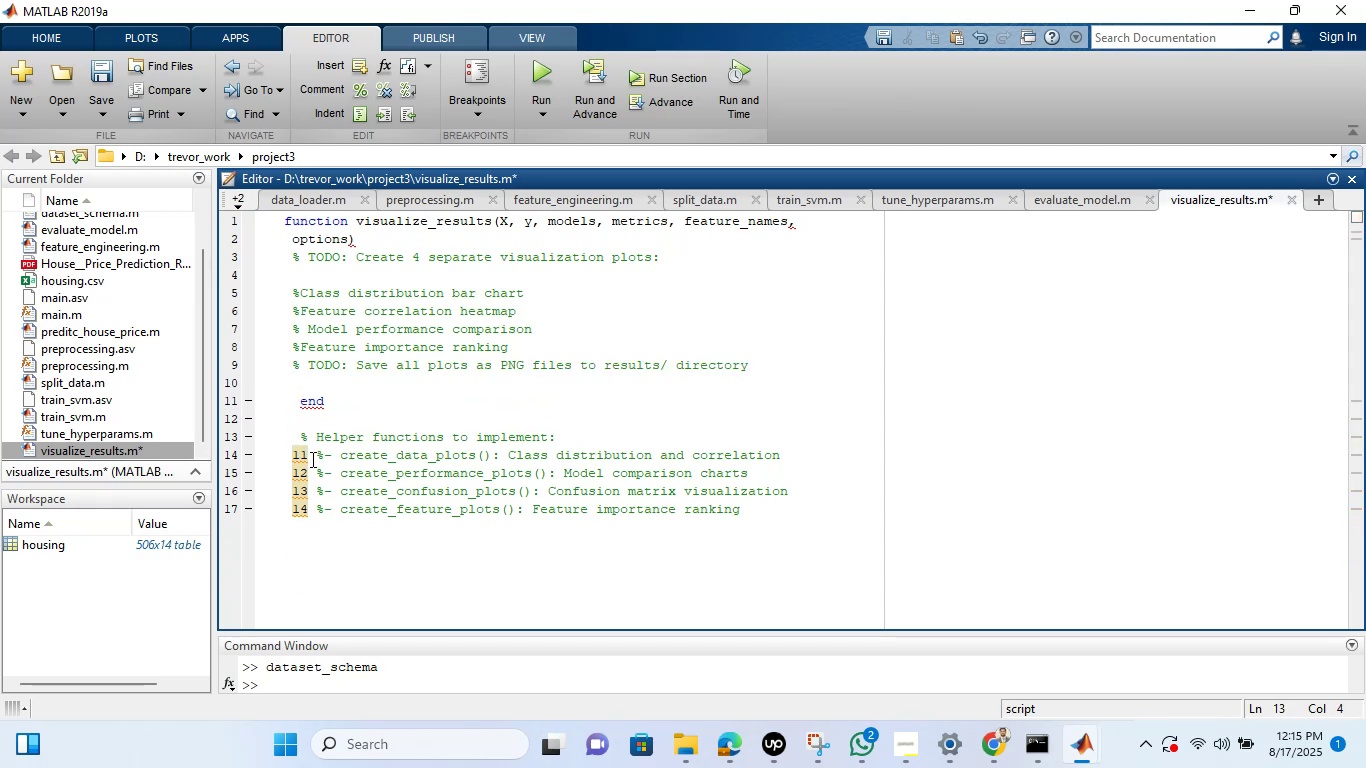 
left_click([311, 459])
 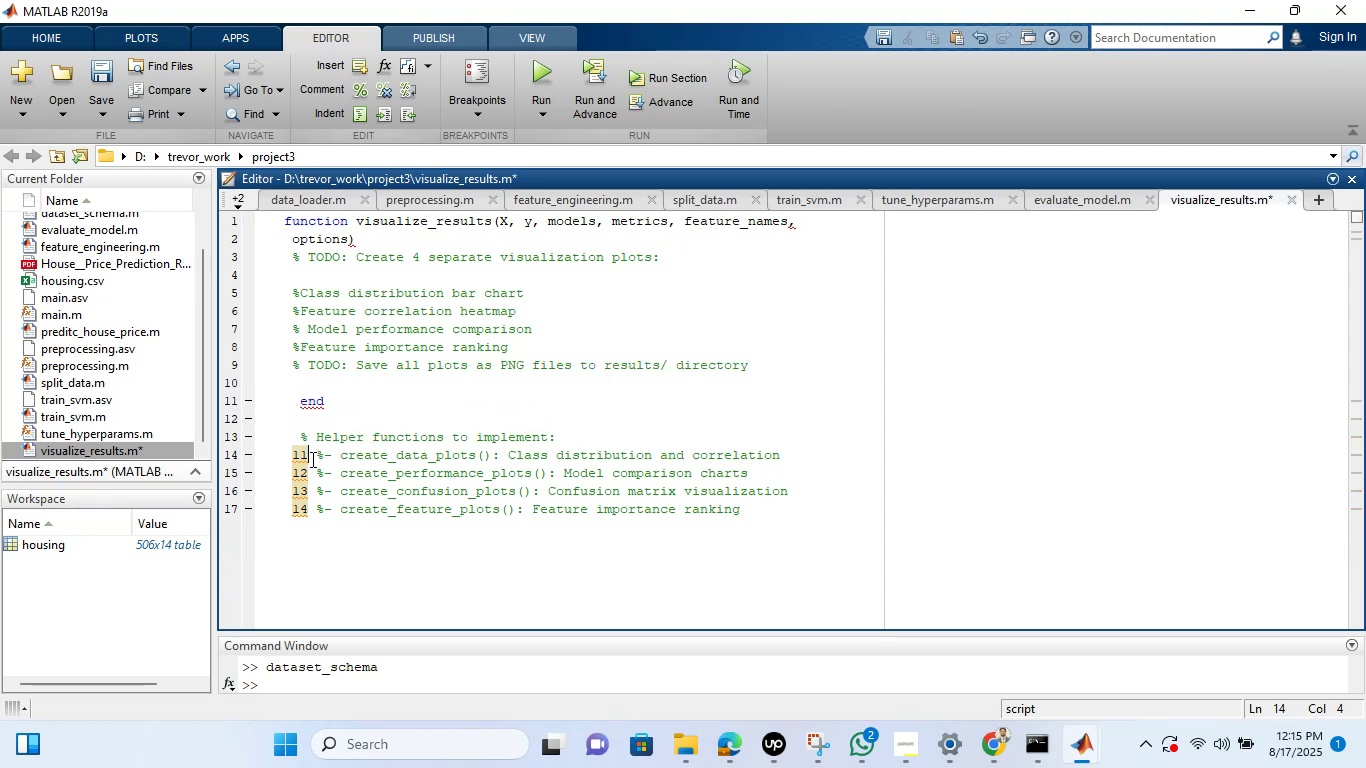 
key(Backspace)
 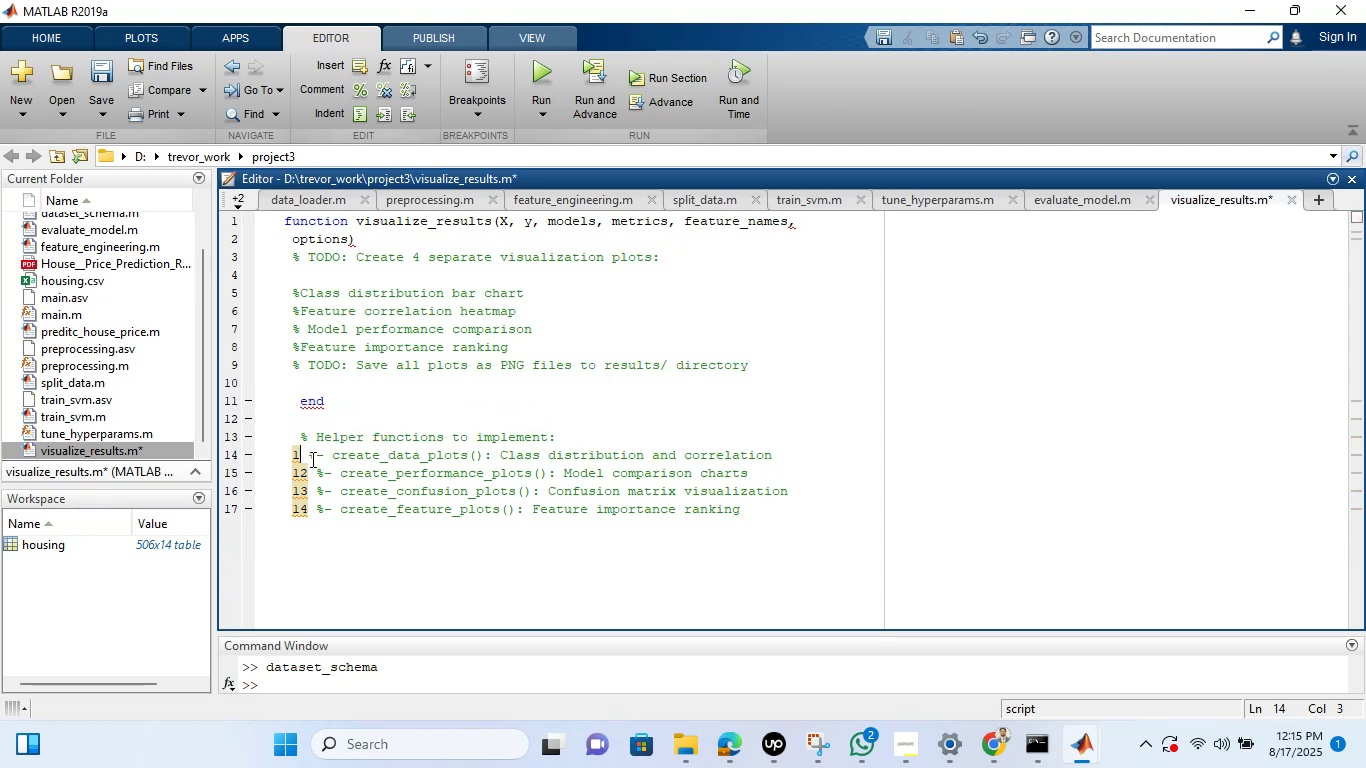 
key(Backspace)
 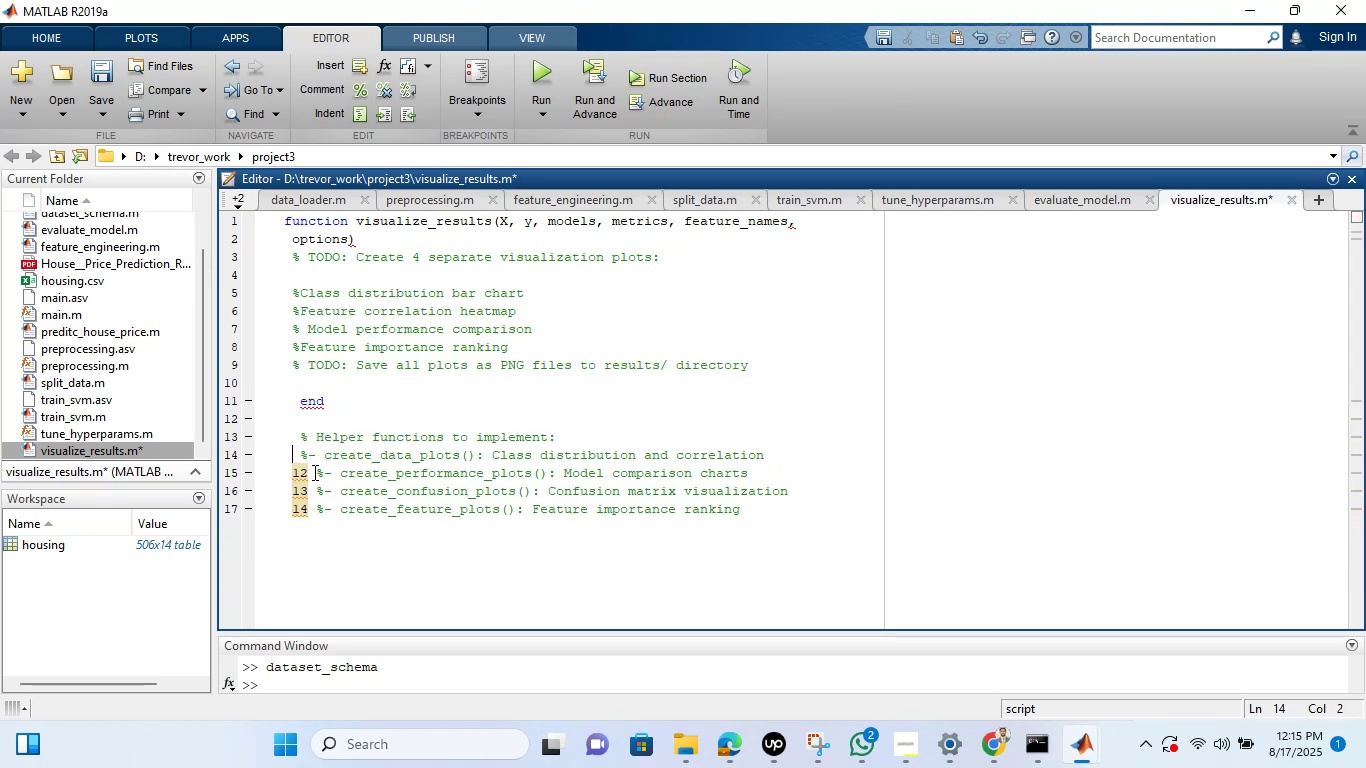 
left_click([313, 472])
 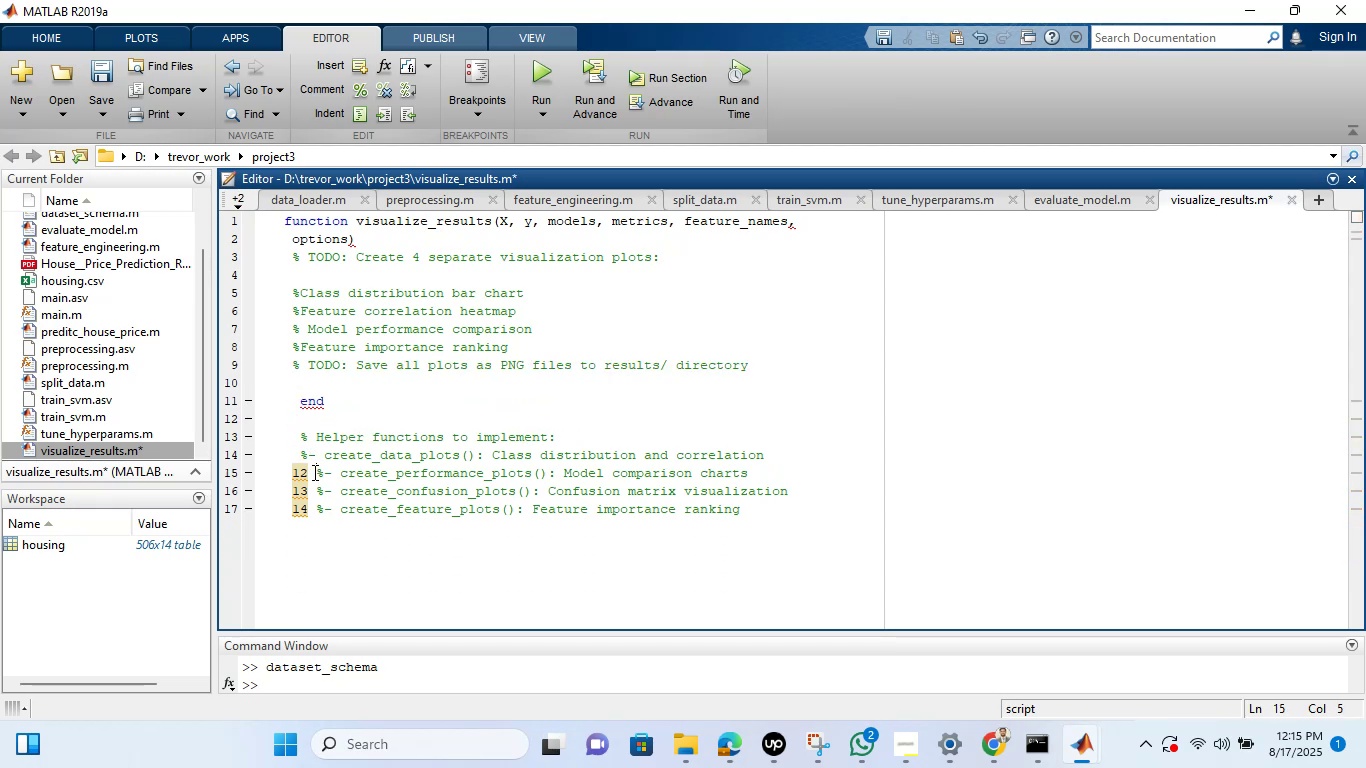 
key(Backspace)
 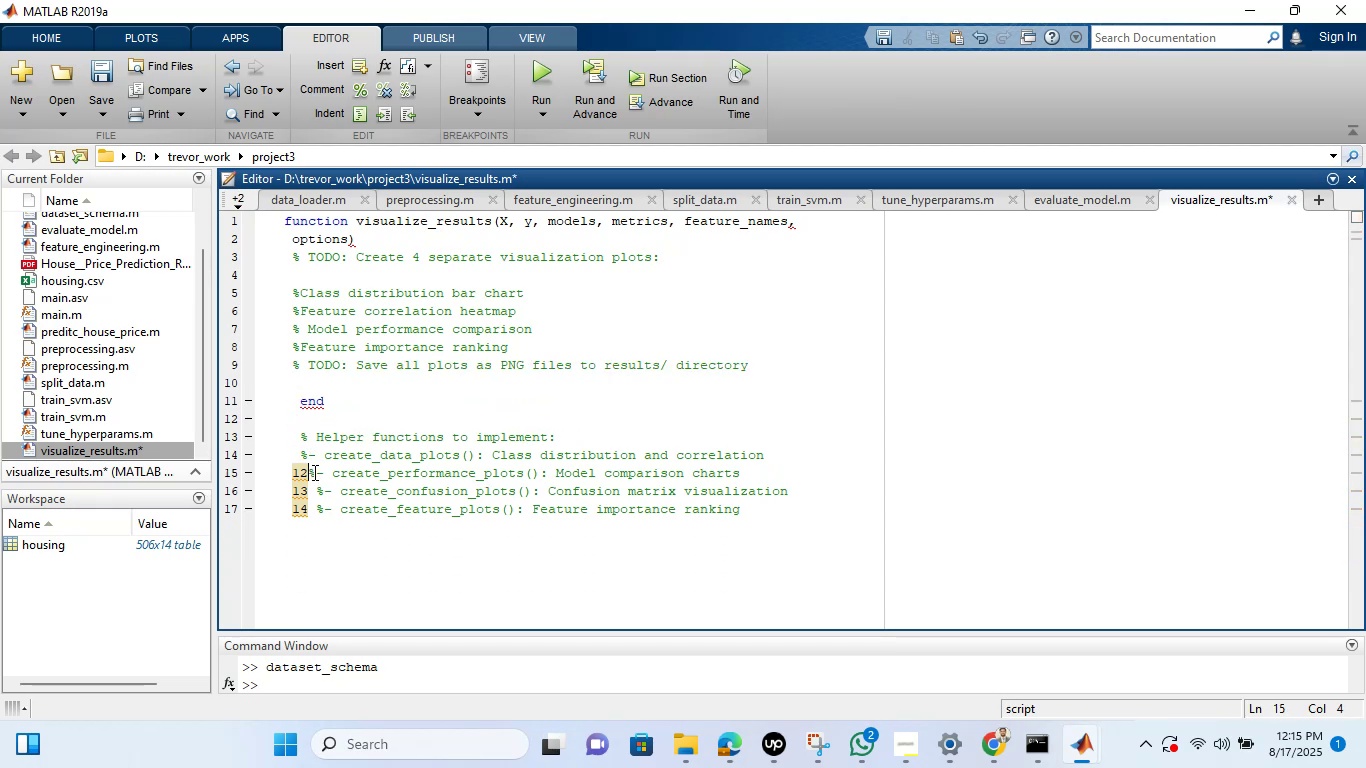 
key(Backspace)
 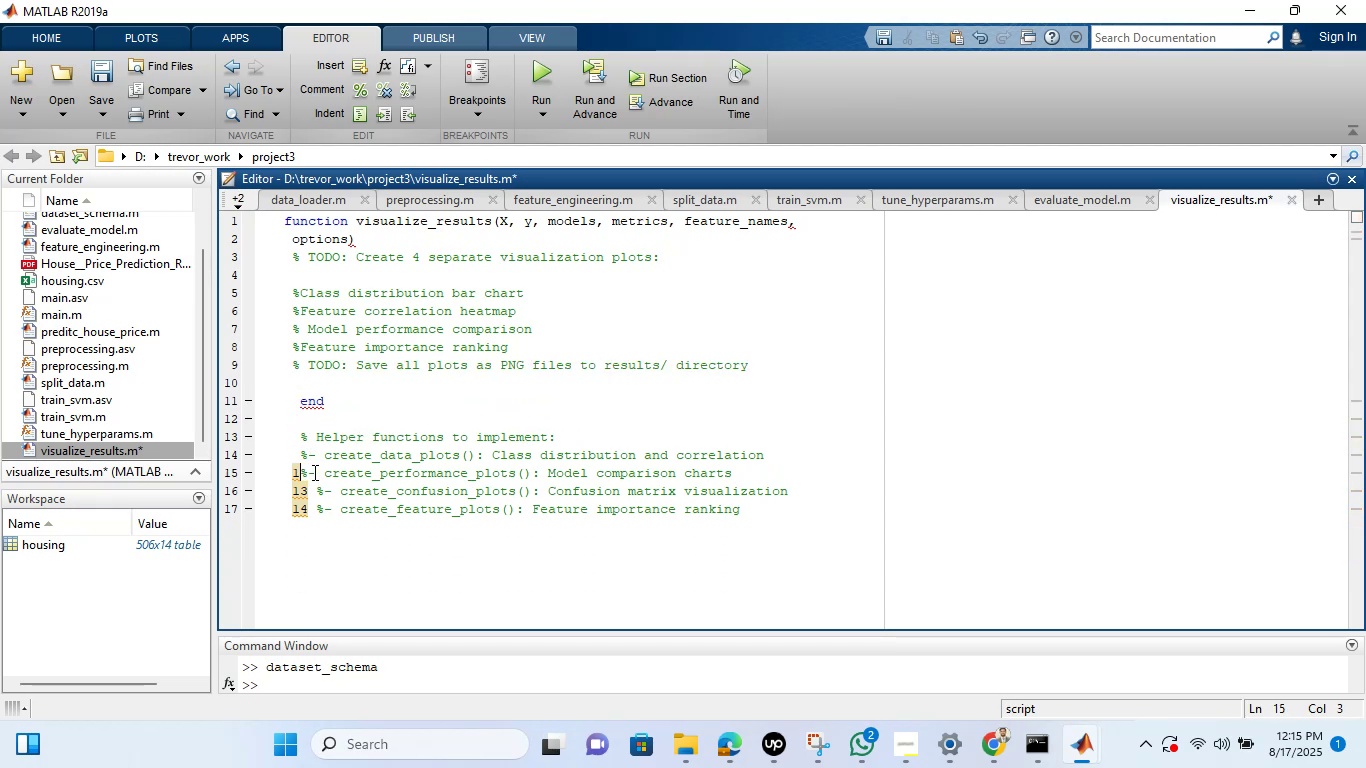 
key(Backspace)
 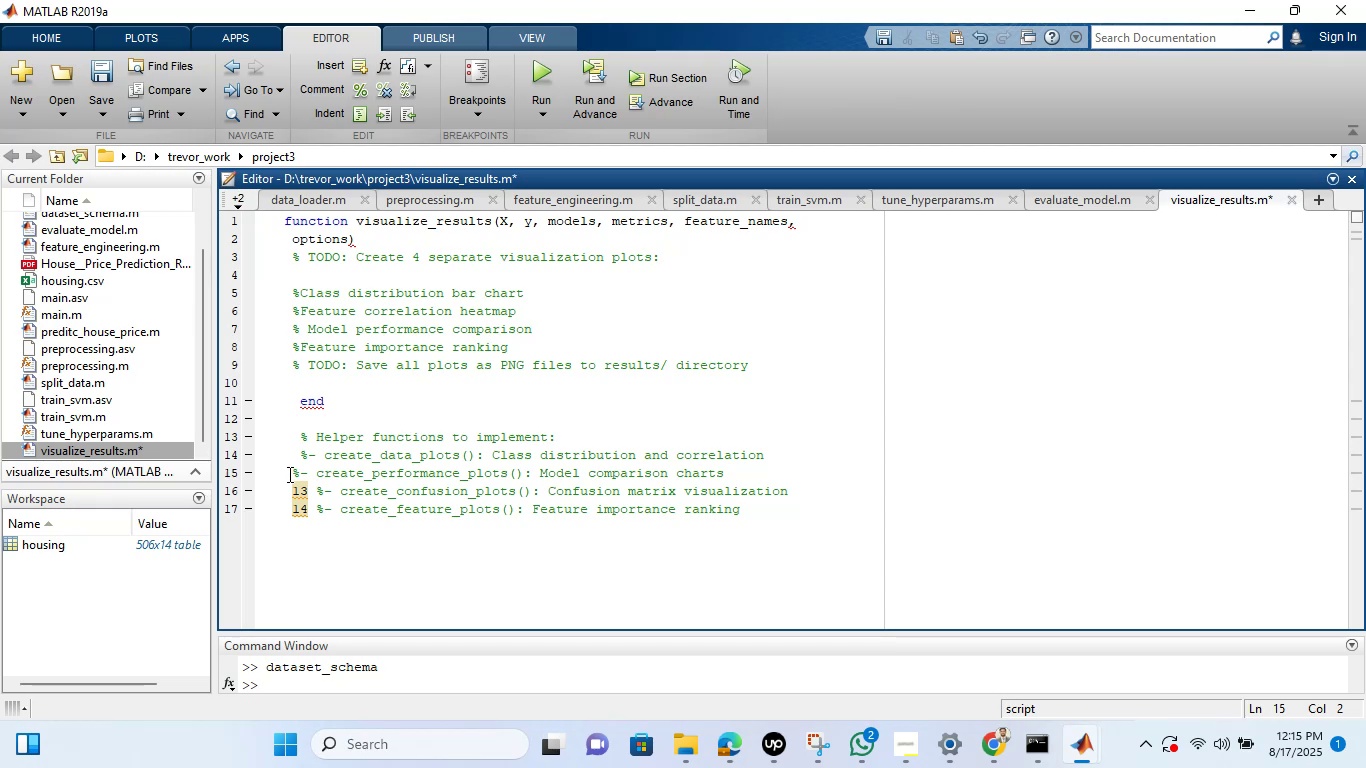 
key(Space)
 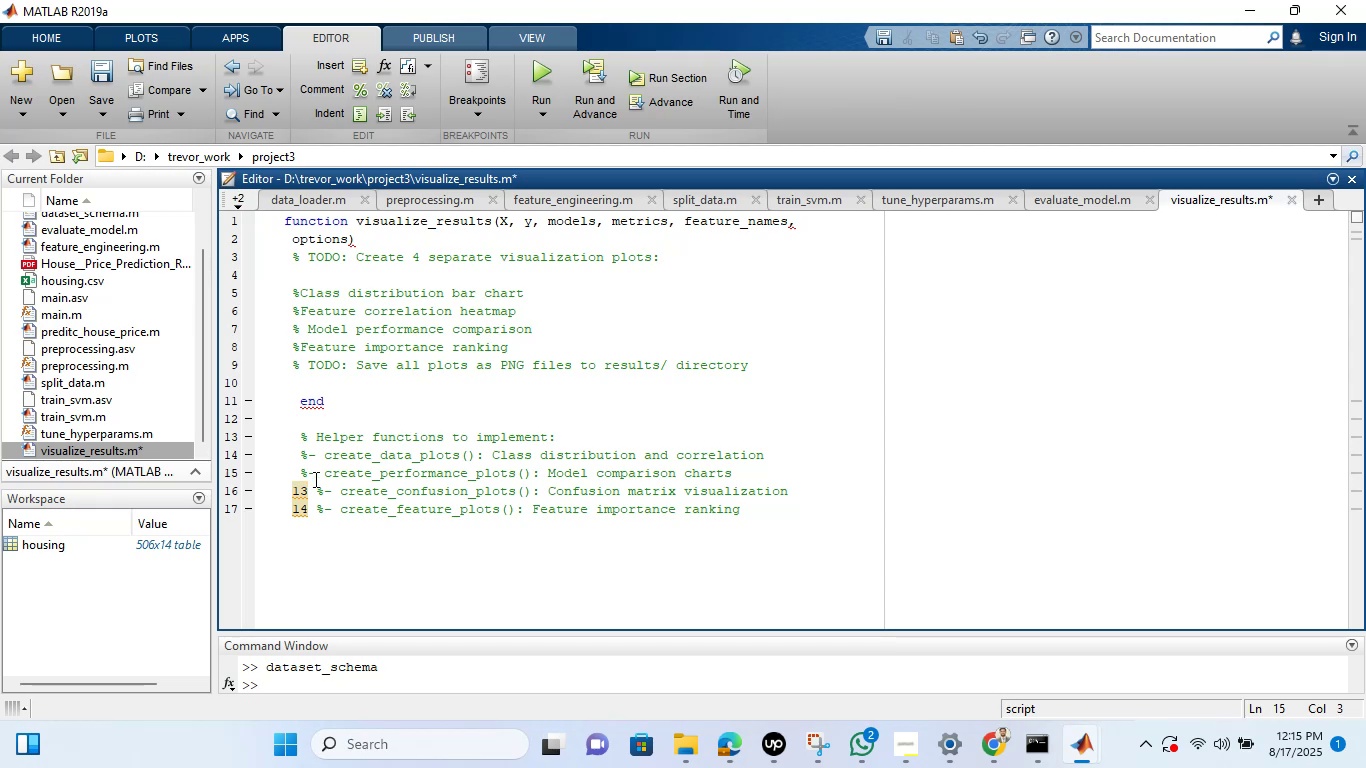 
left_click([314, 481])
 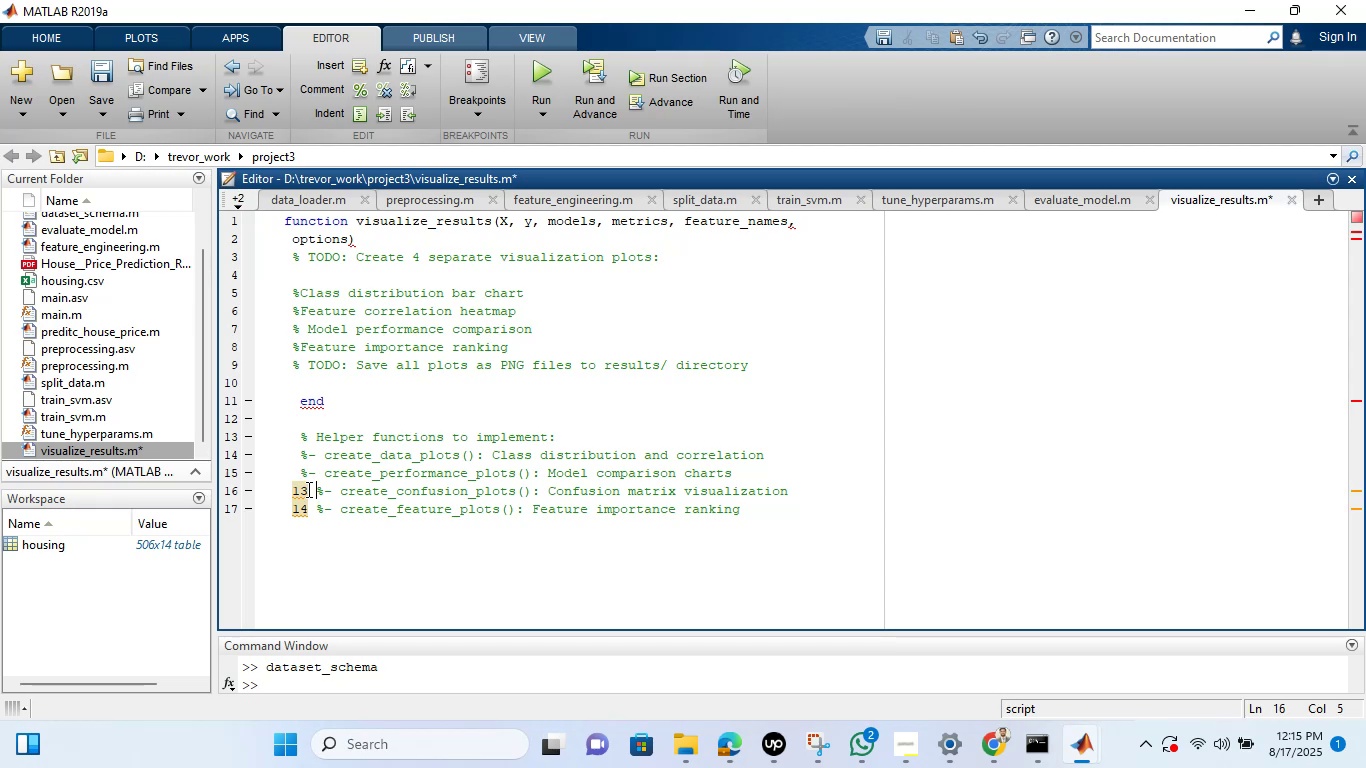 
left_click([307, 489])
 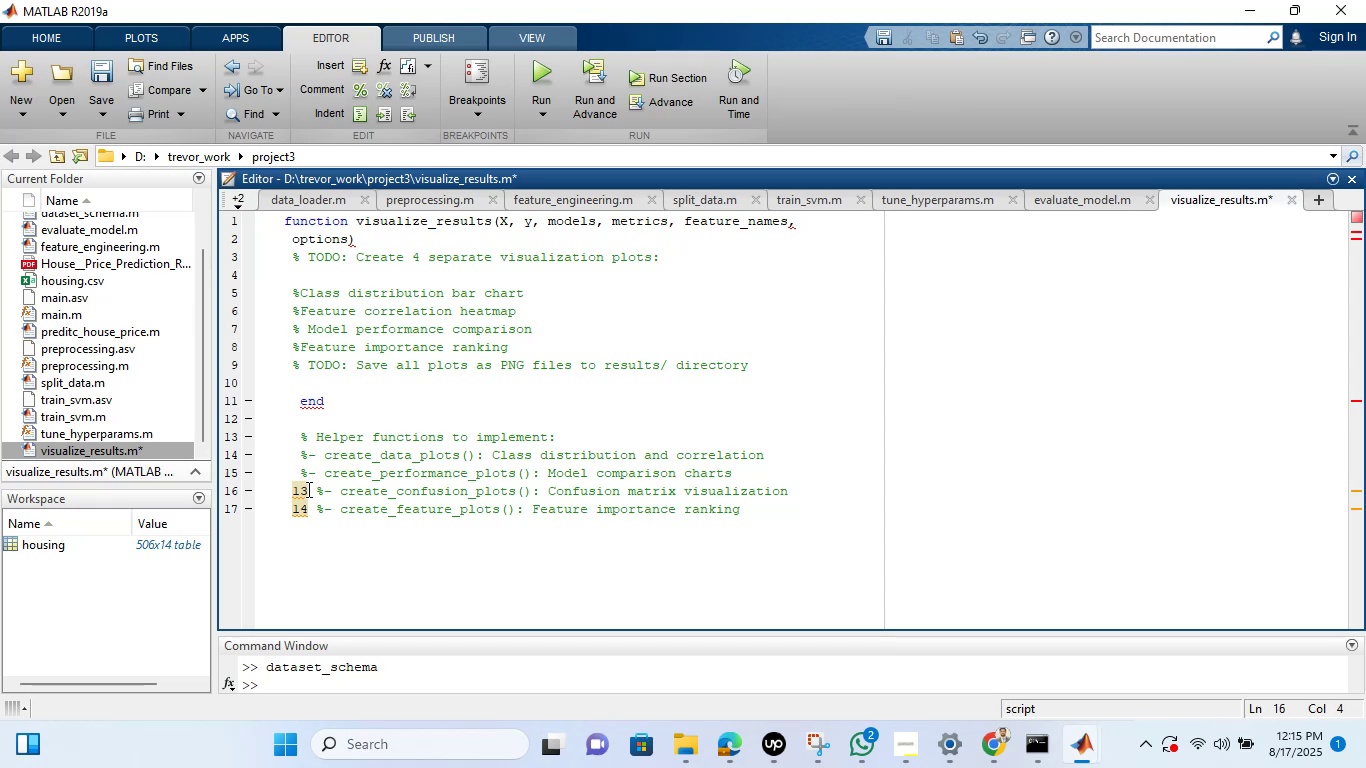 
key(Backspace)
 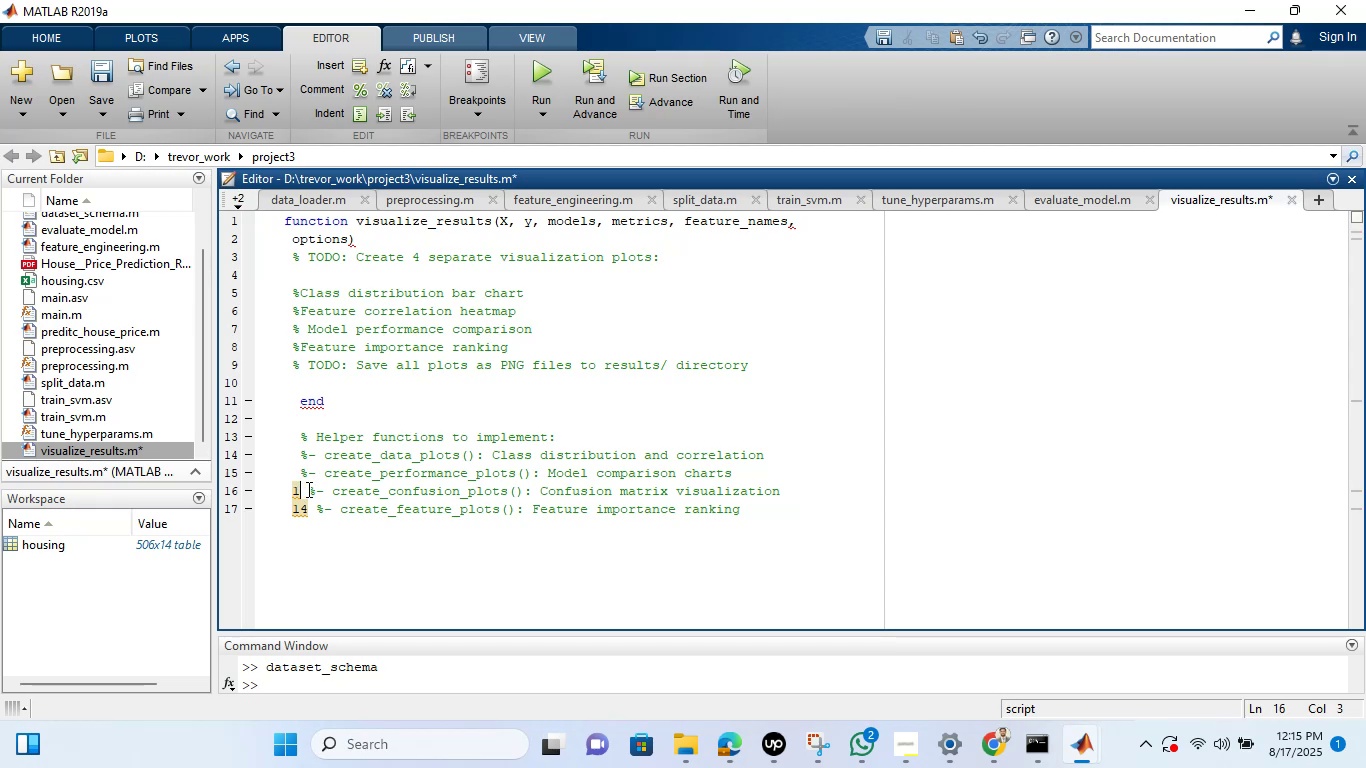 
key(Backspace)
 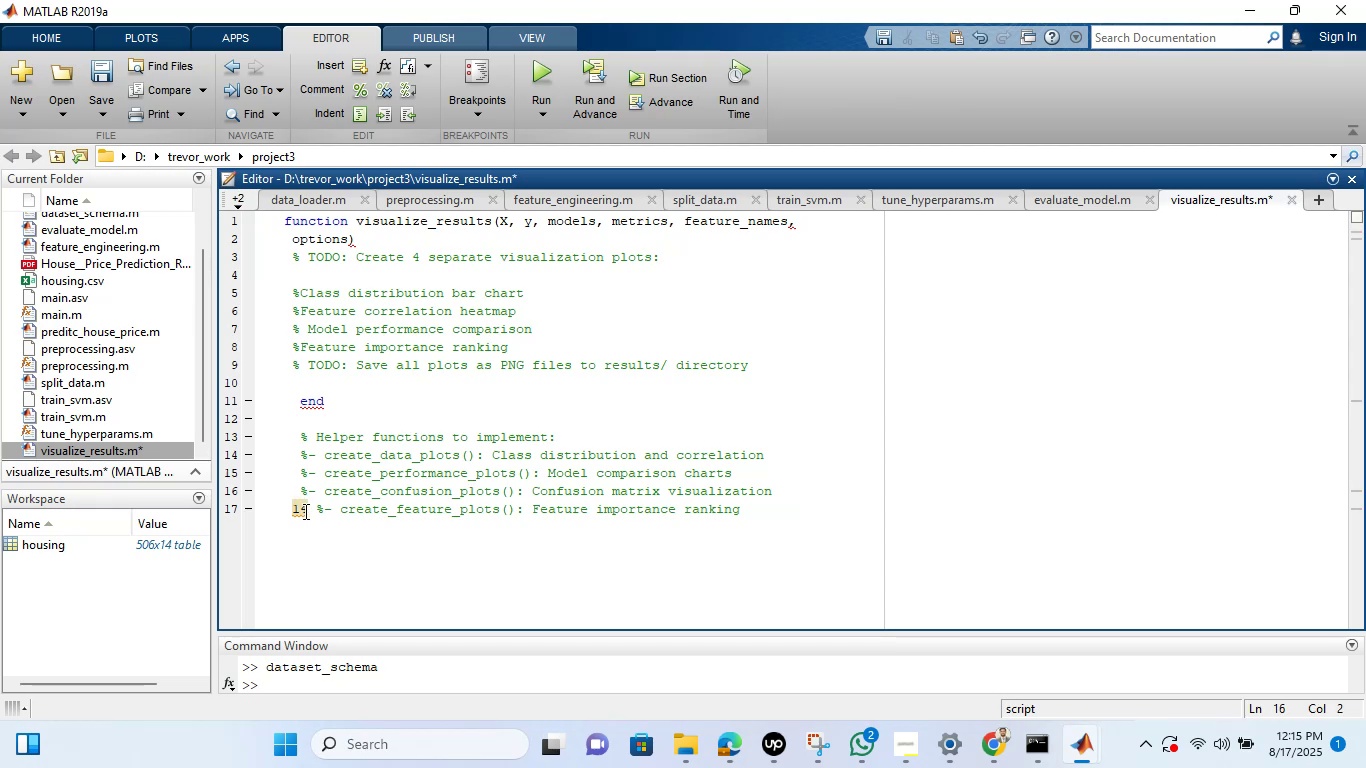 
left_click([307, 511])
 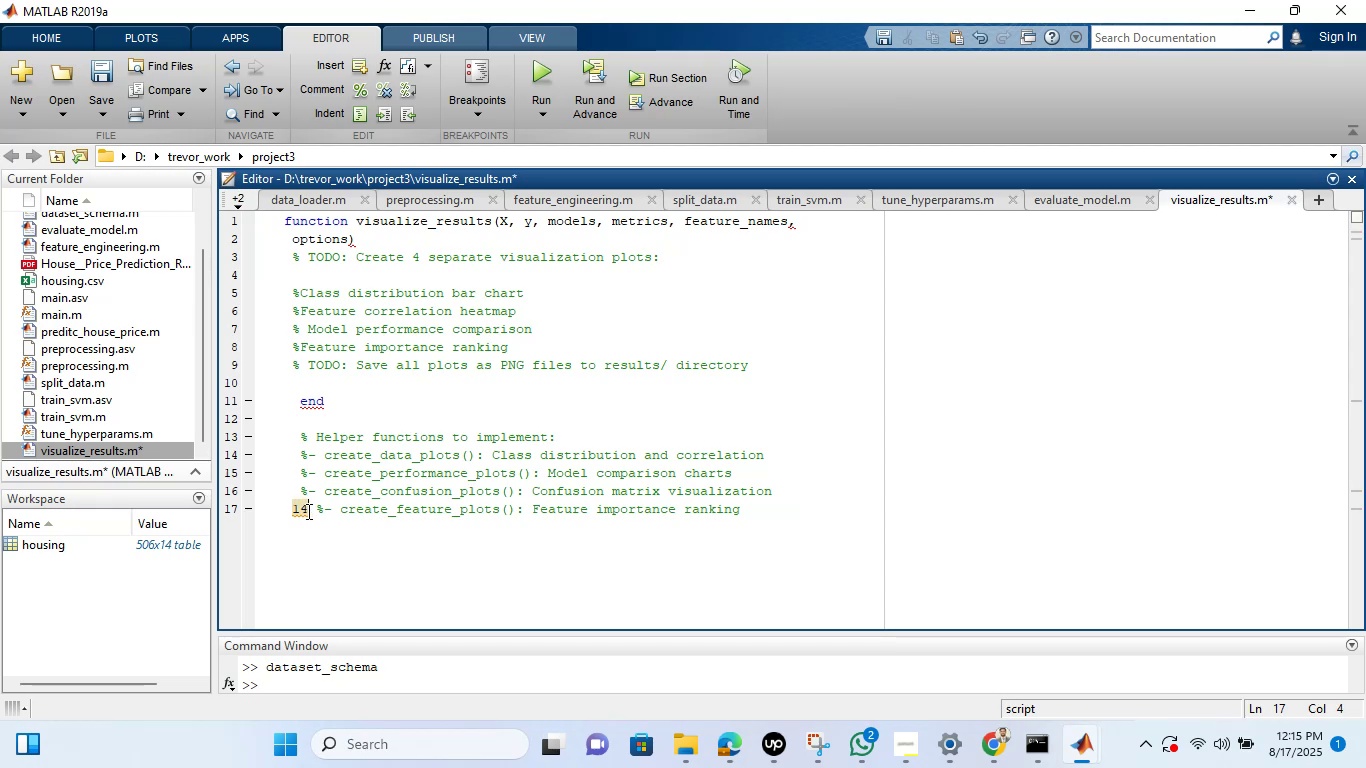 
key(Backspace)
 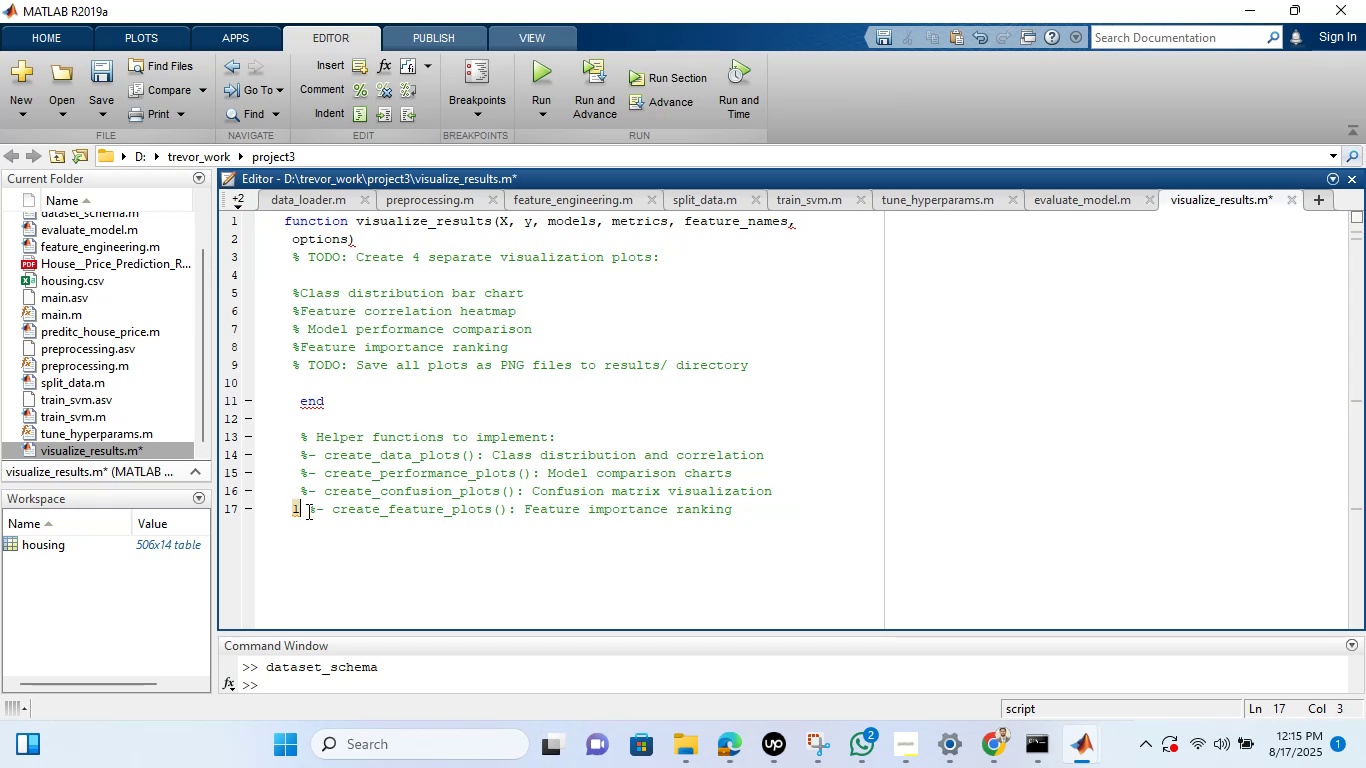 
key(Backspace)
 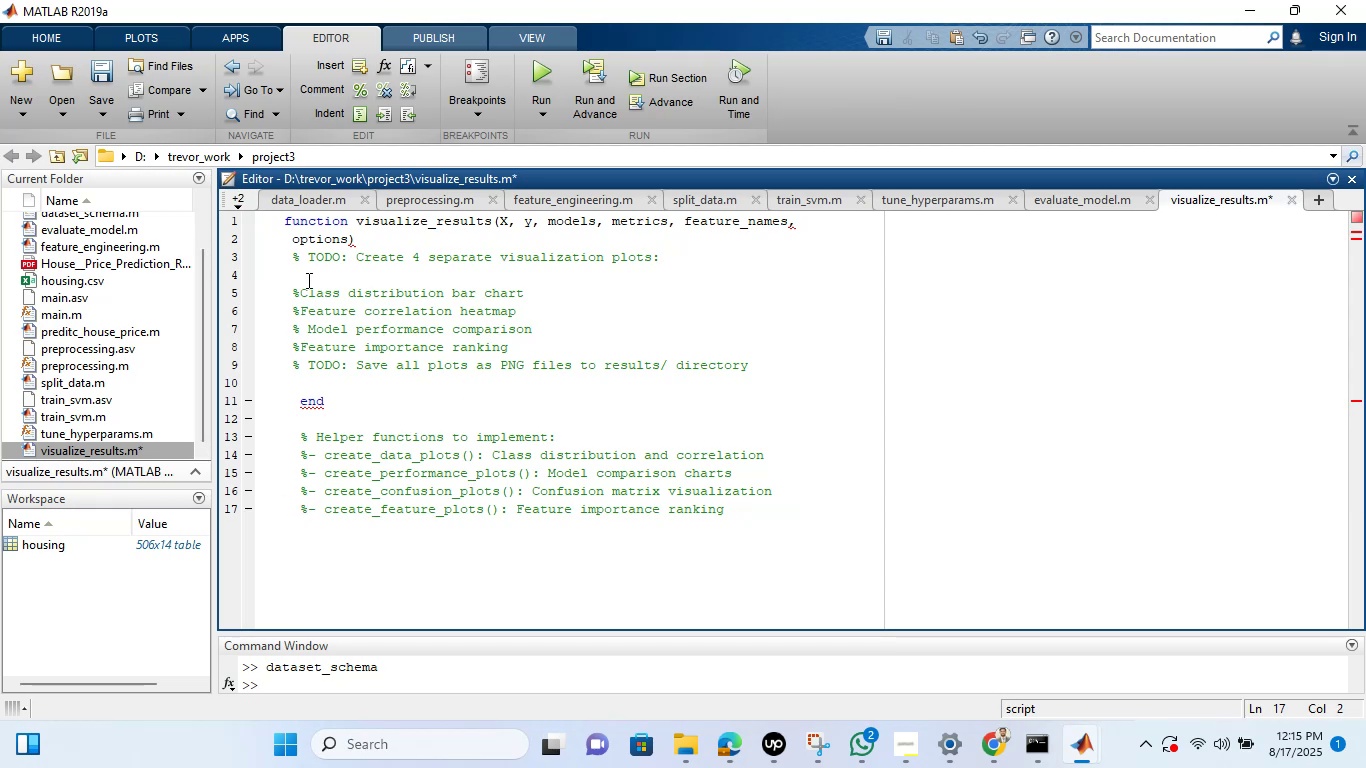 
left_click([291, 244])
 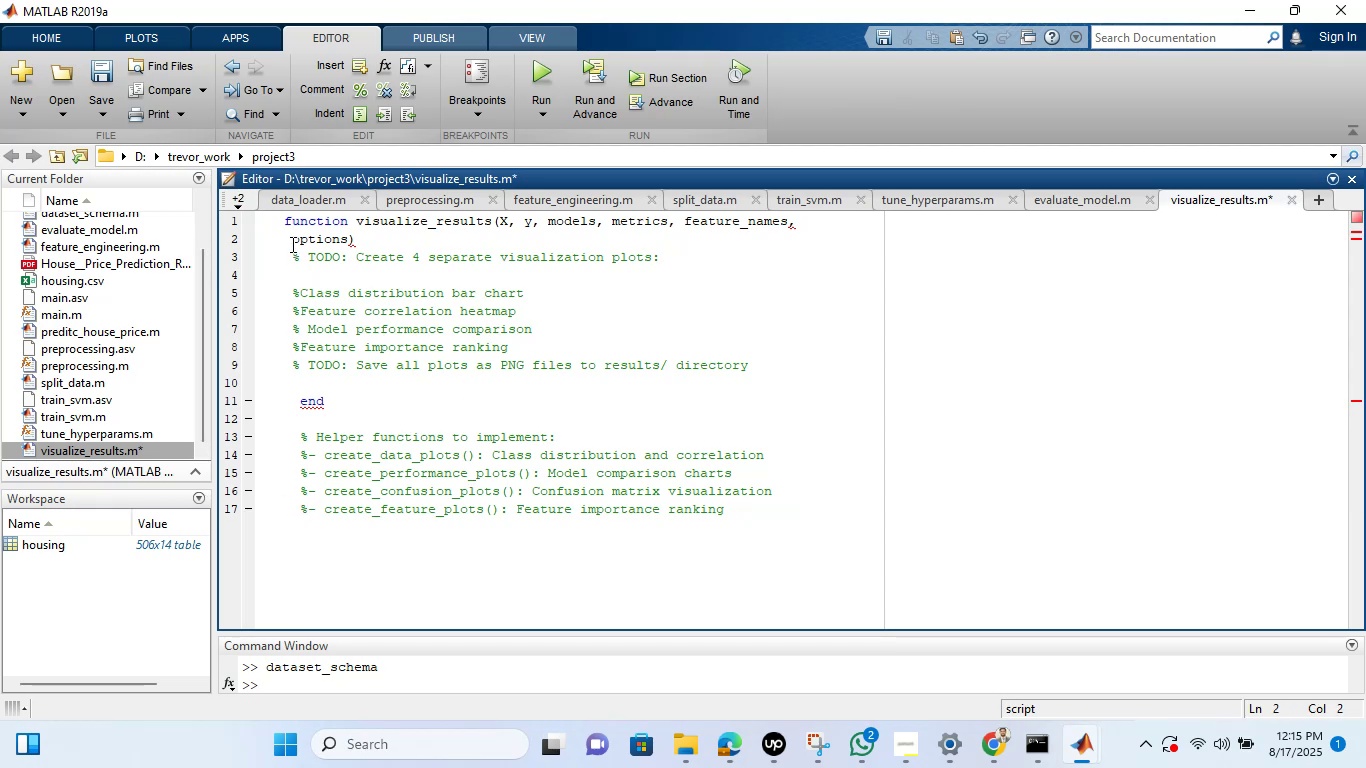 
key(Backspace)
 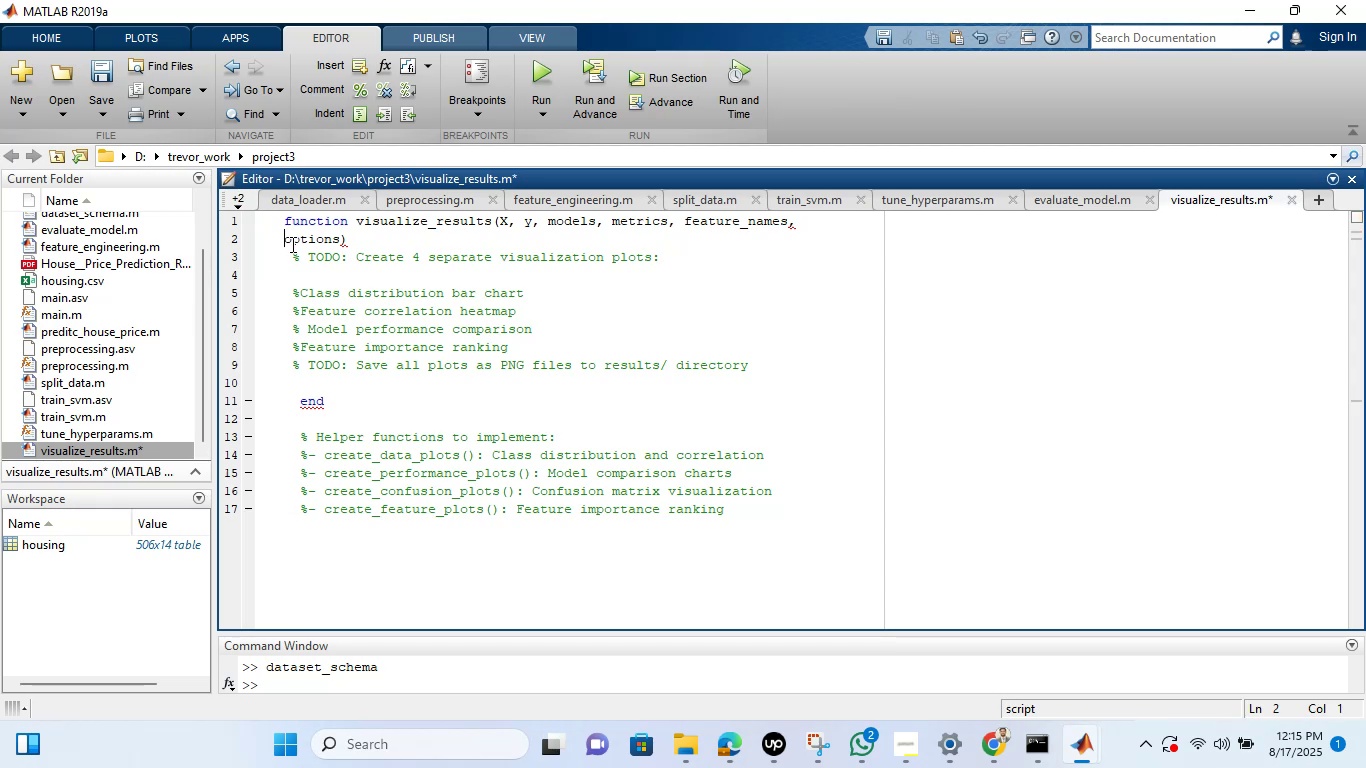 
key(Backspace)
 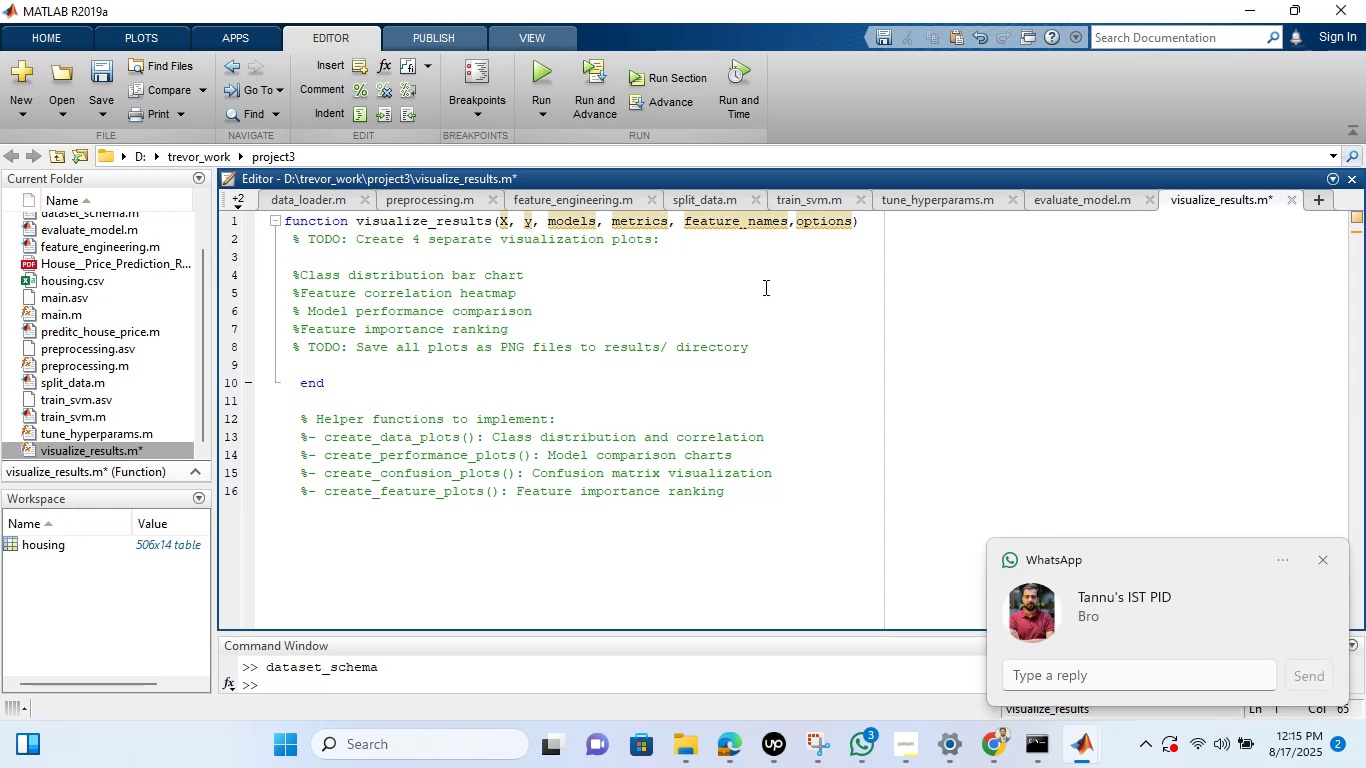 
left_click([1324, 557])
 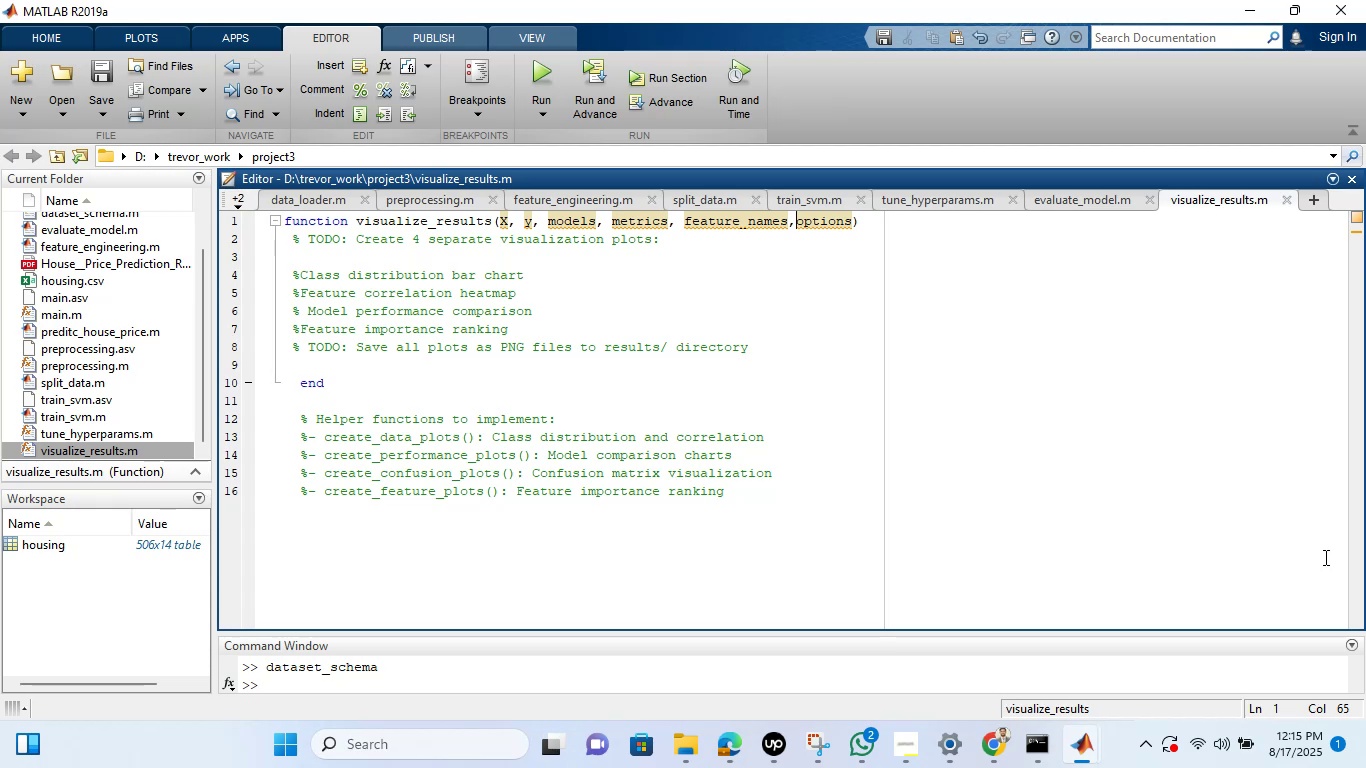 
wait(7.65)
 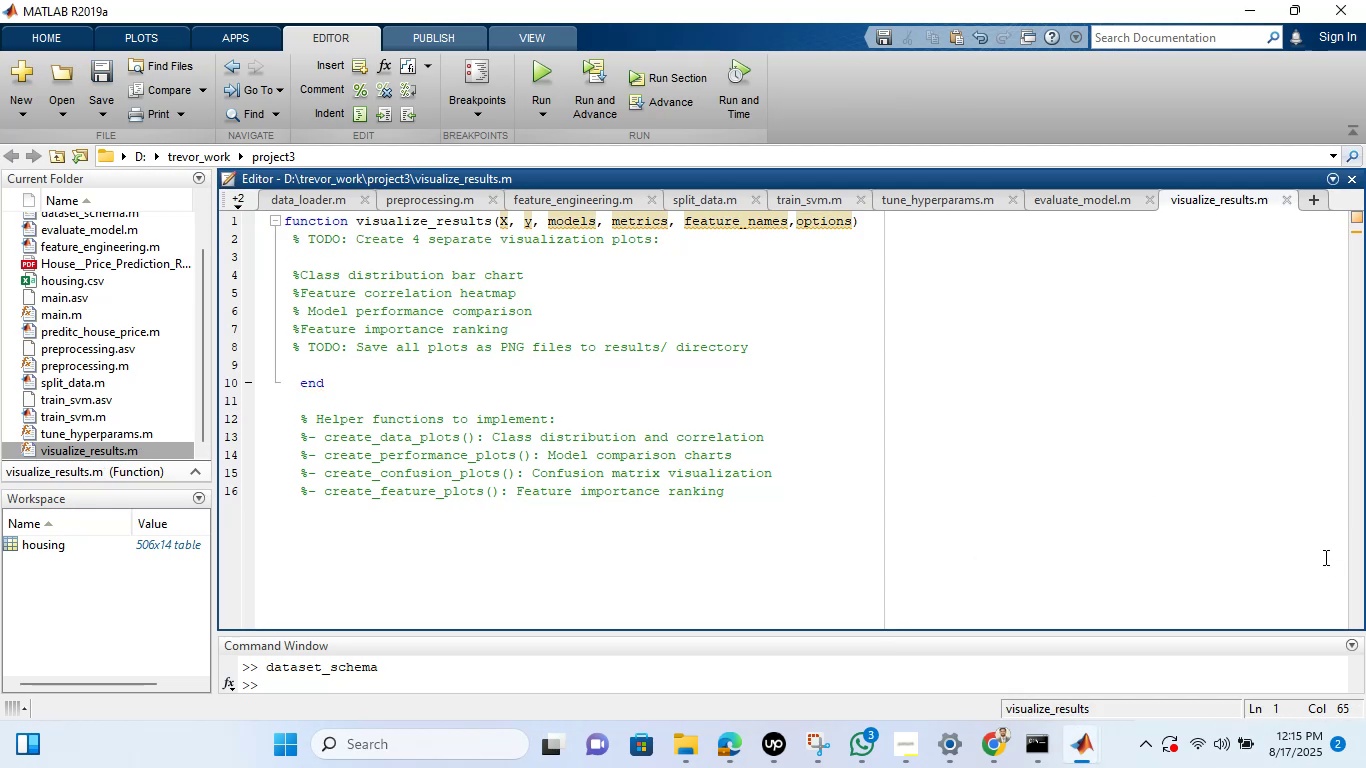 
left_click([804, 275])
 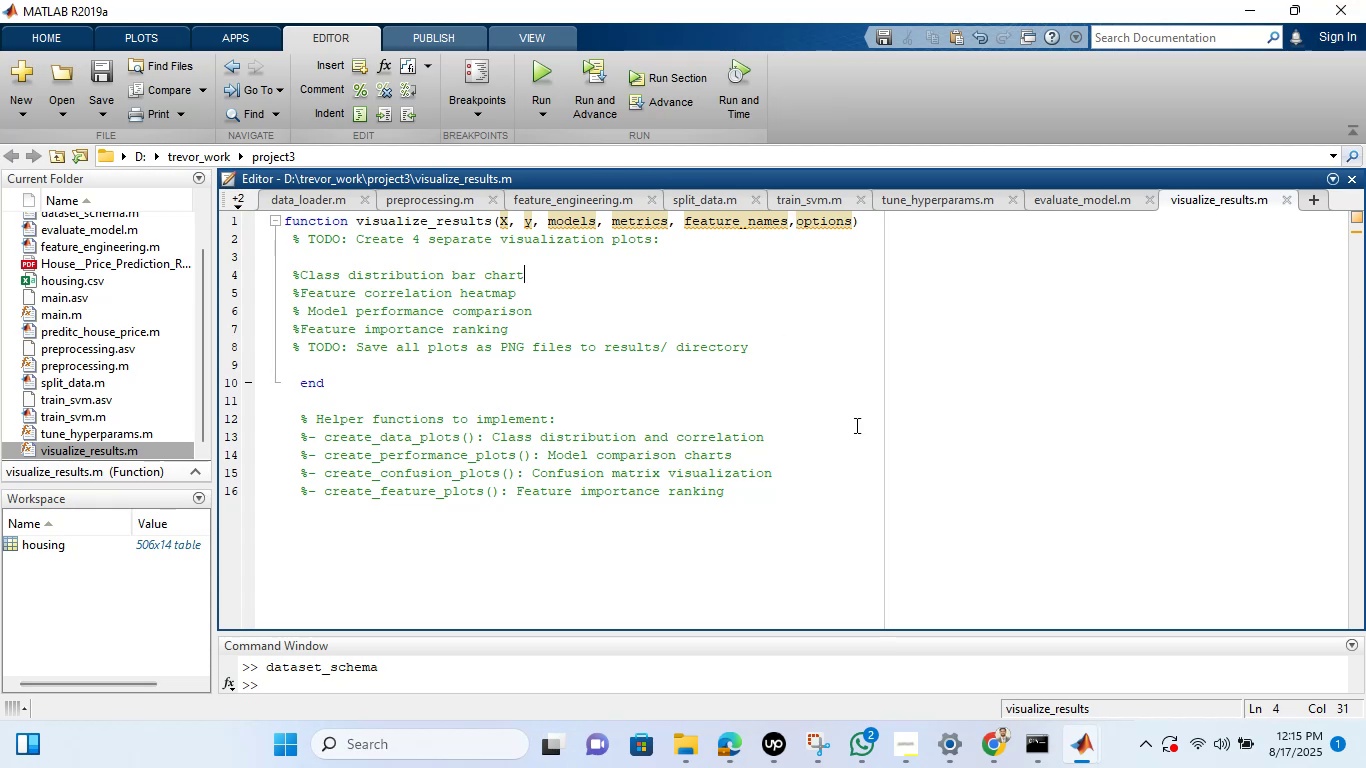 
left_click([1004, 366])
 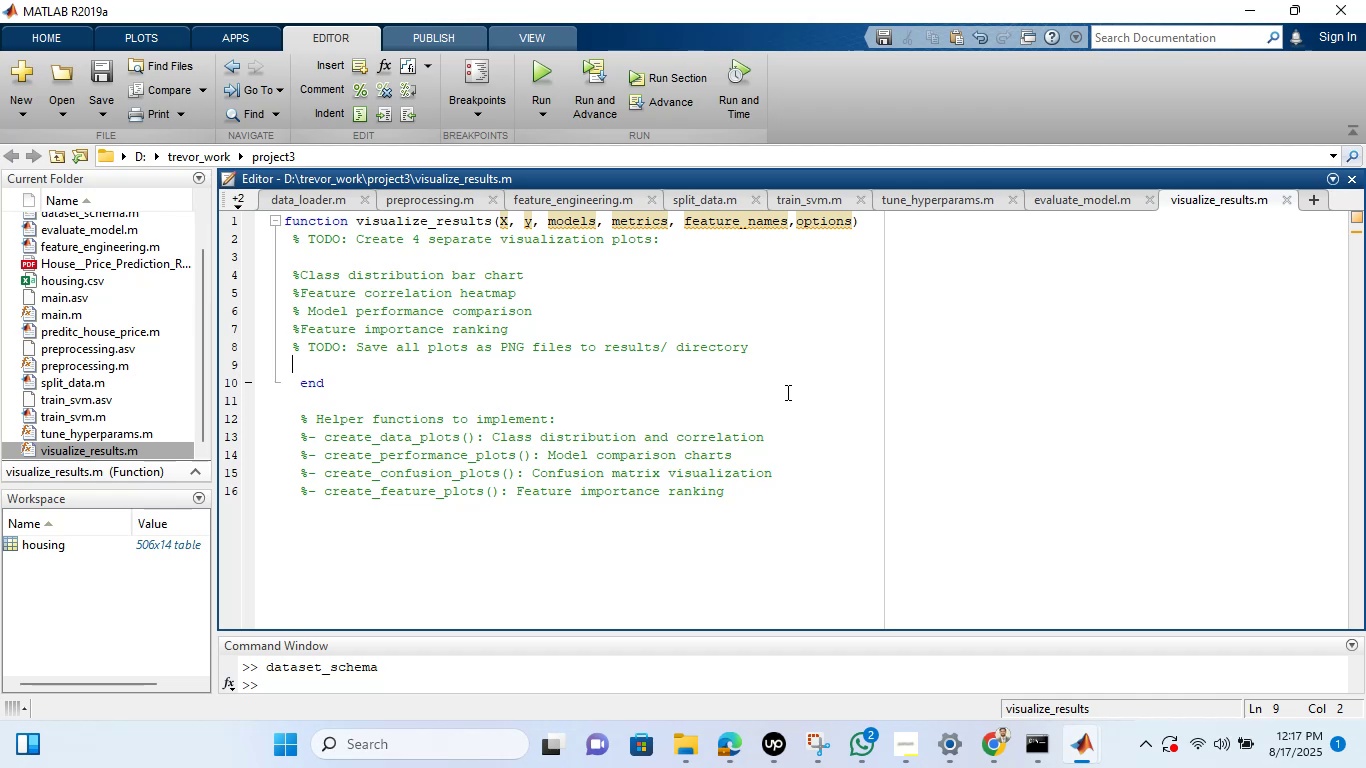 
wait(89.34)
 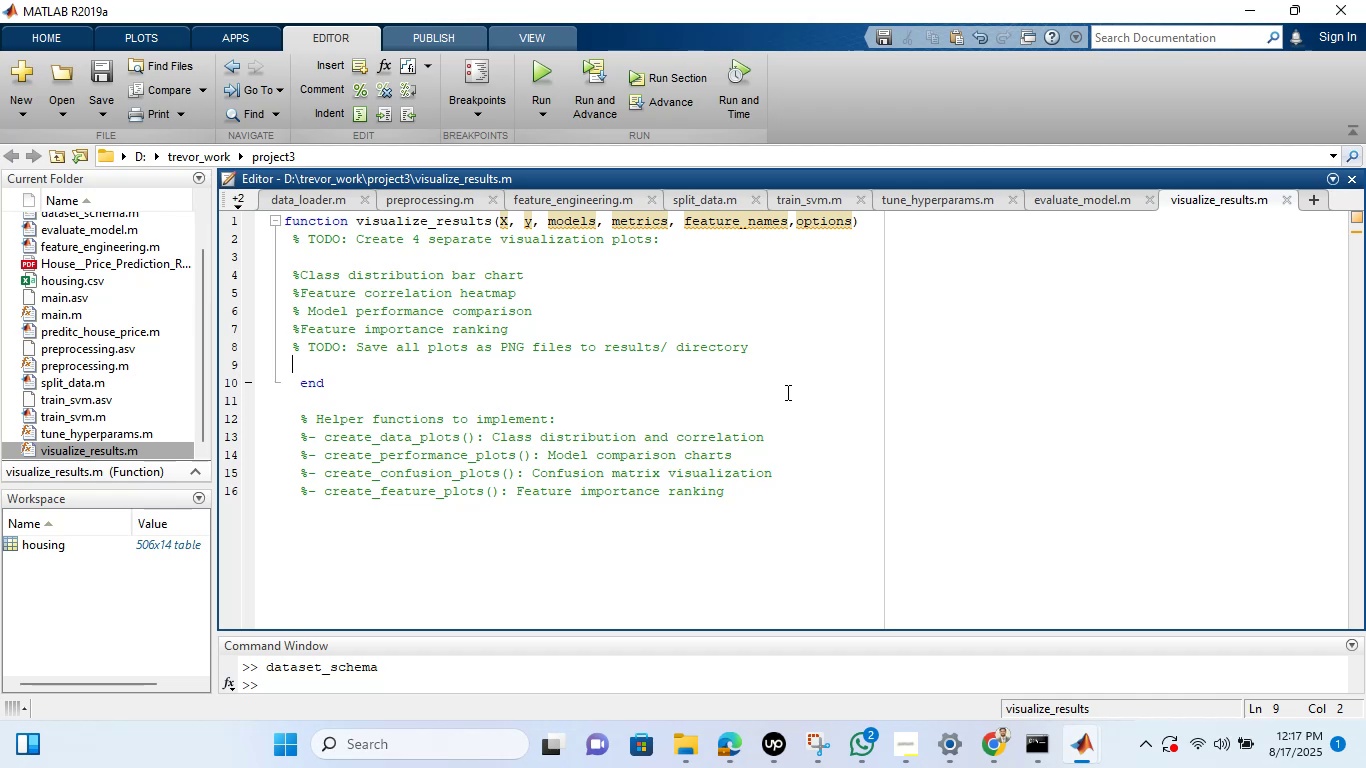 
left_click_drag(start_coordinate=[201, 329], to_coordinate=[208, 389])
 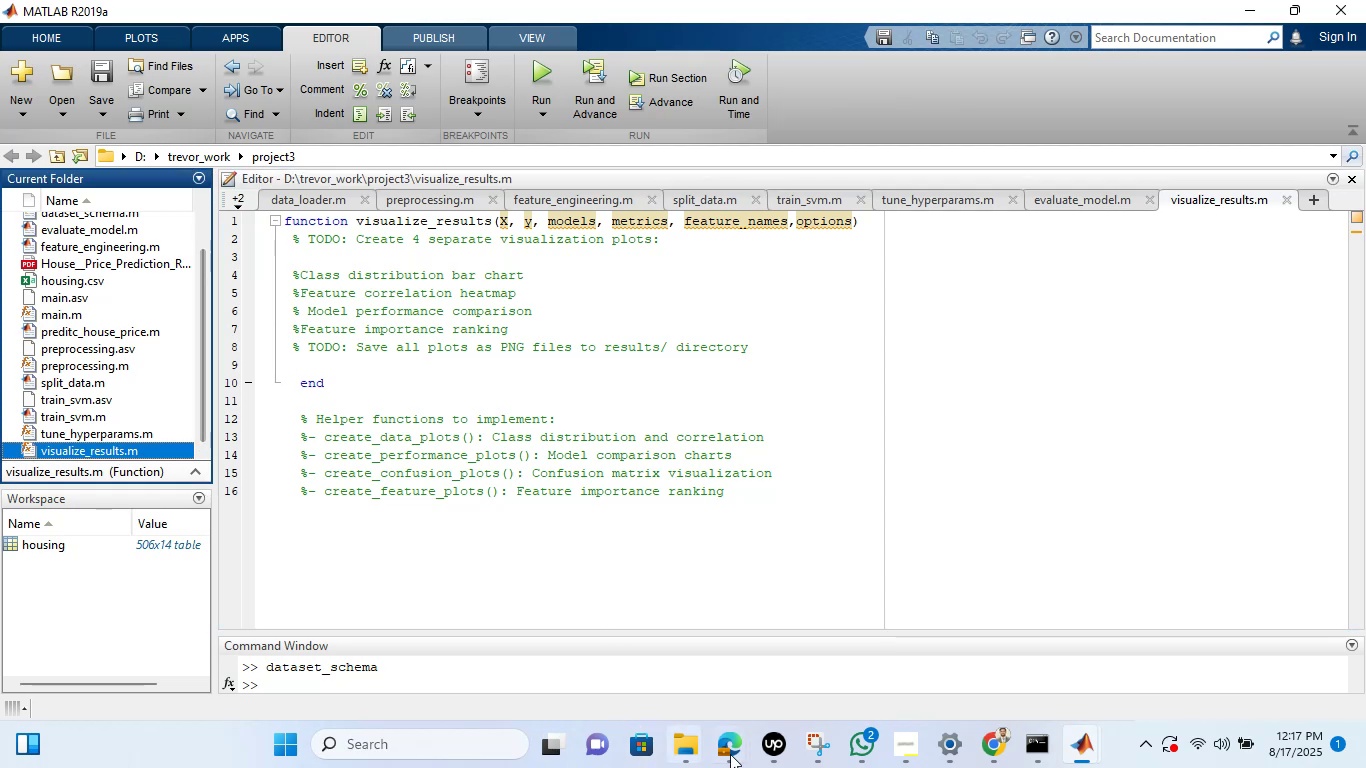 
left_click([731, 750])
 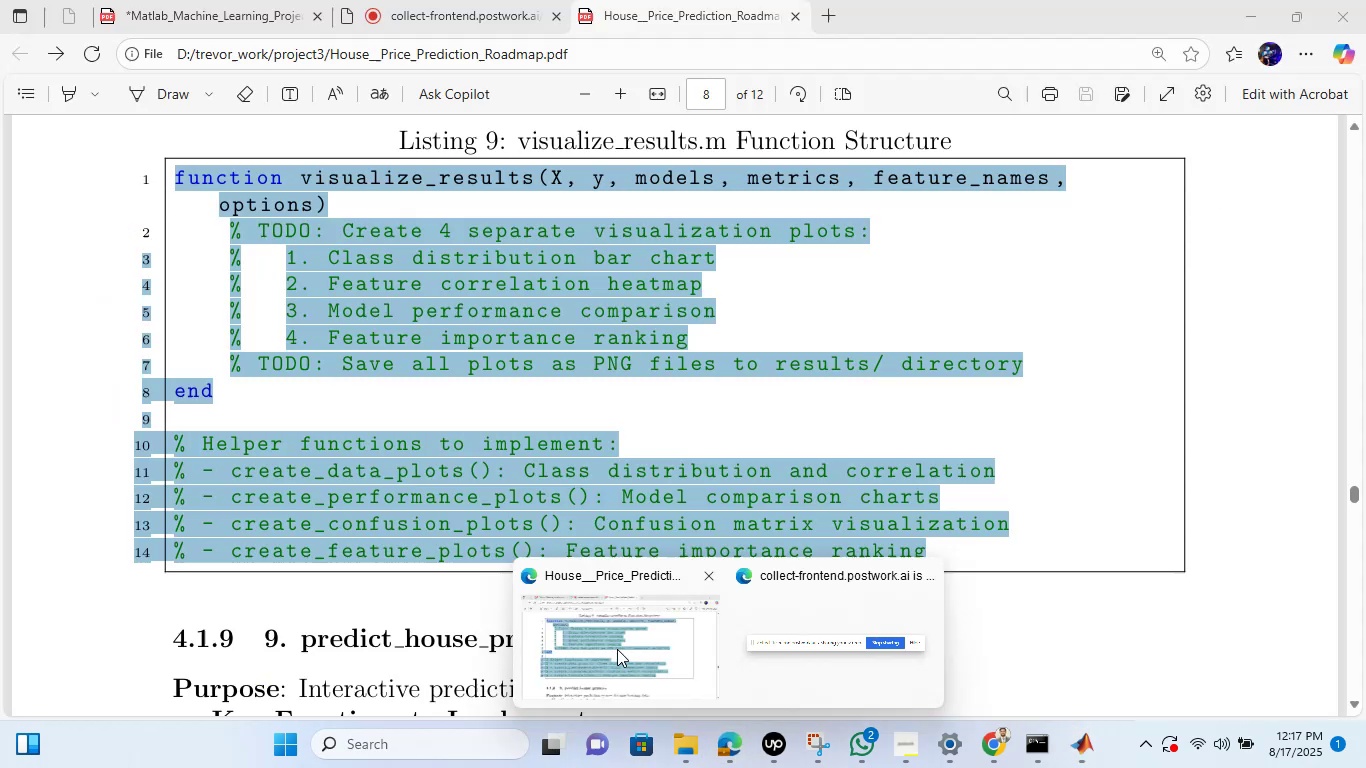 
double_click([671, 510])
 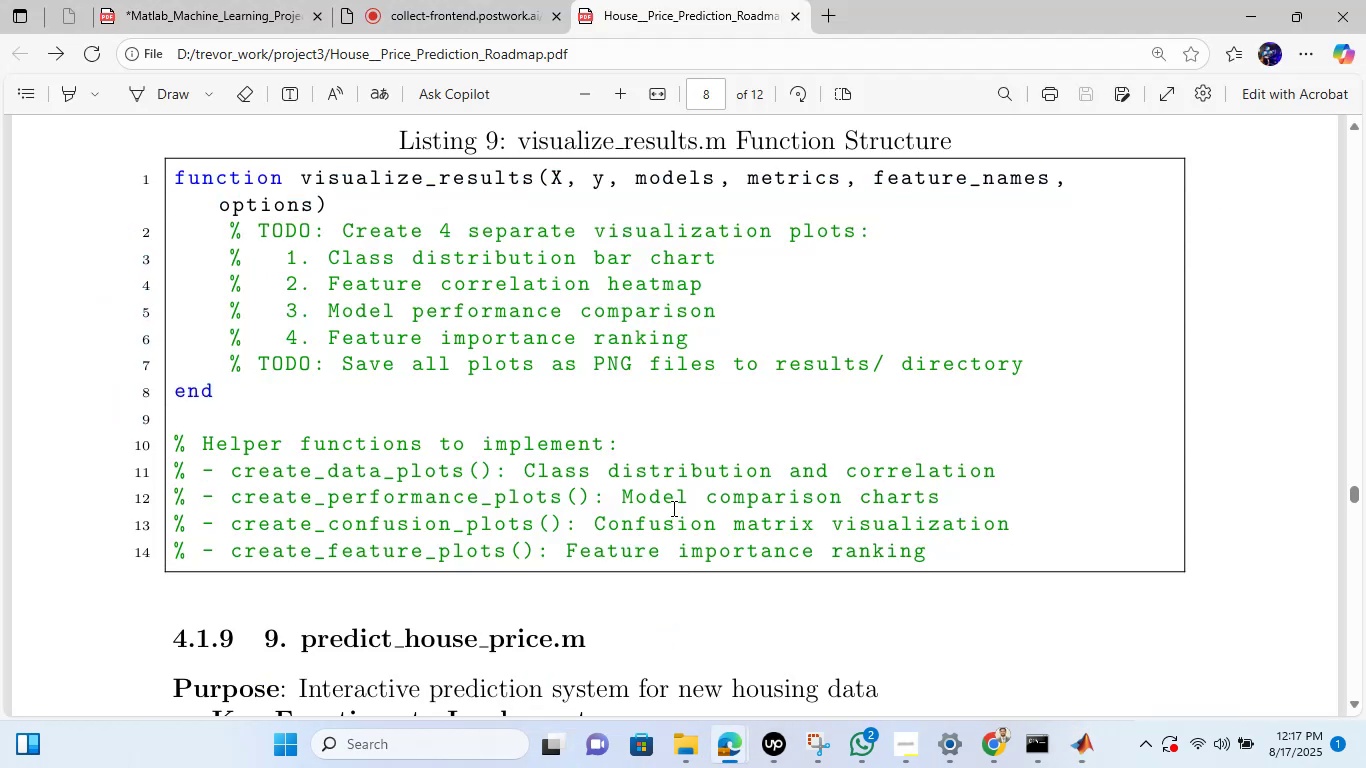 
scroll: coordinate [672, 508], scroll_direction: down, amount: 9.0
 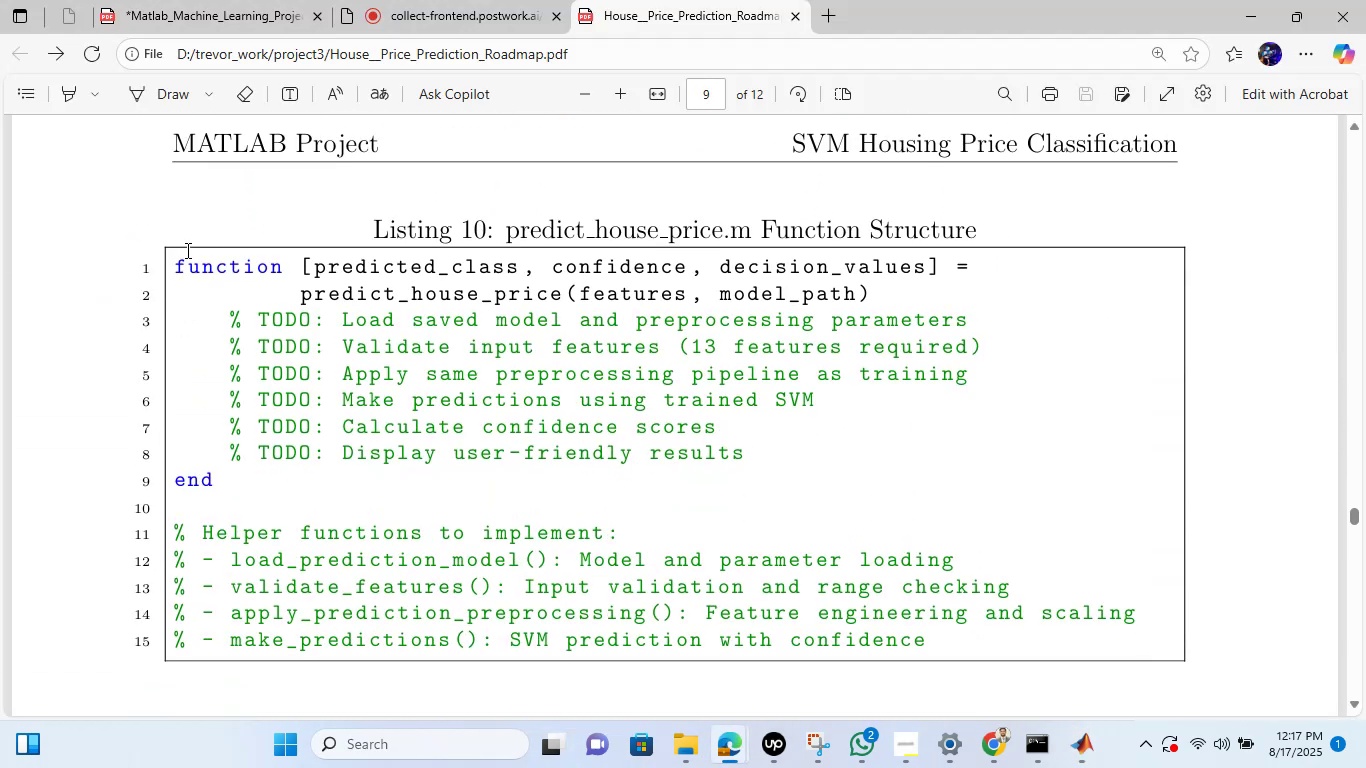 
left_click_drag(start_coordinate=[178, 258], to_coordinate=[915, 644])
 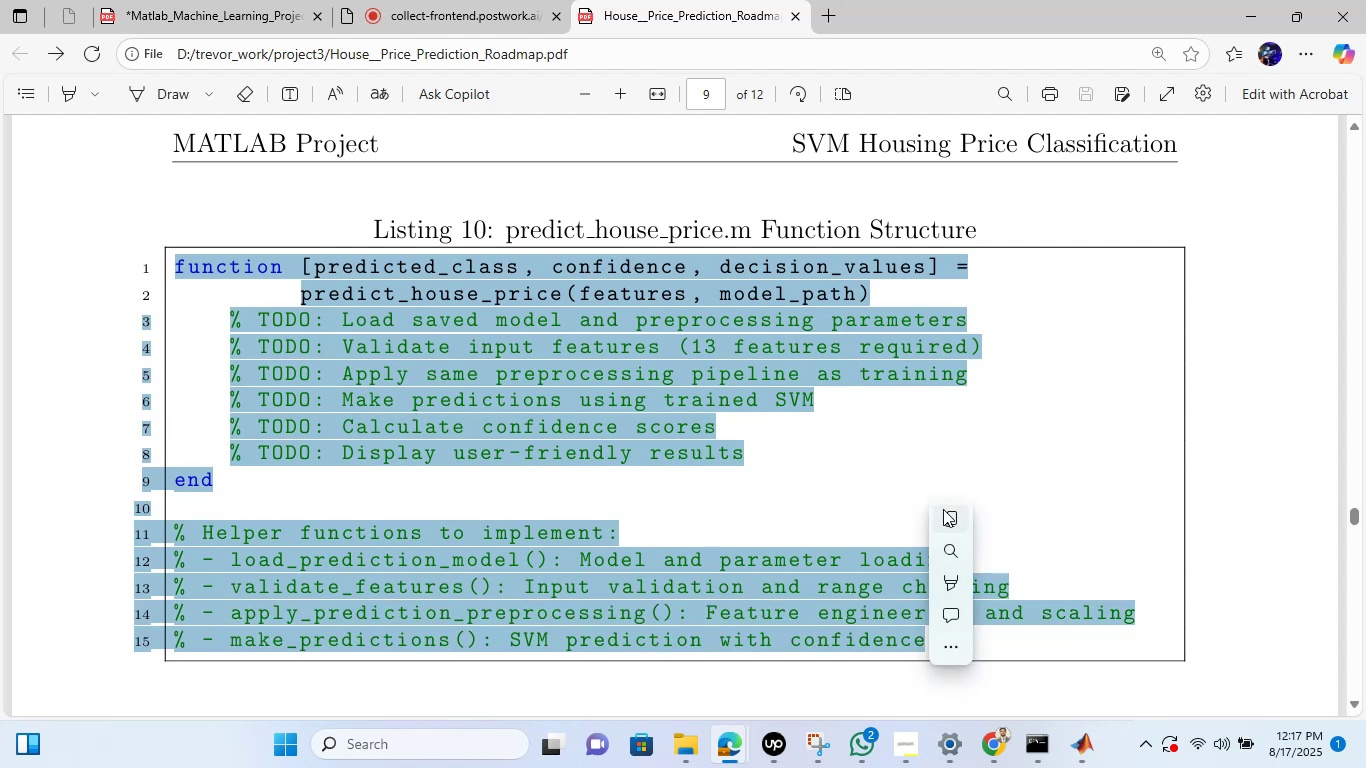 
left_click([943, 509])
 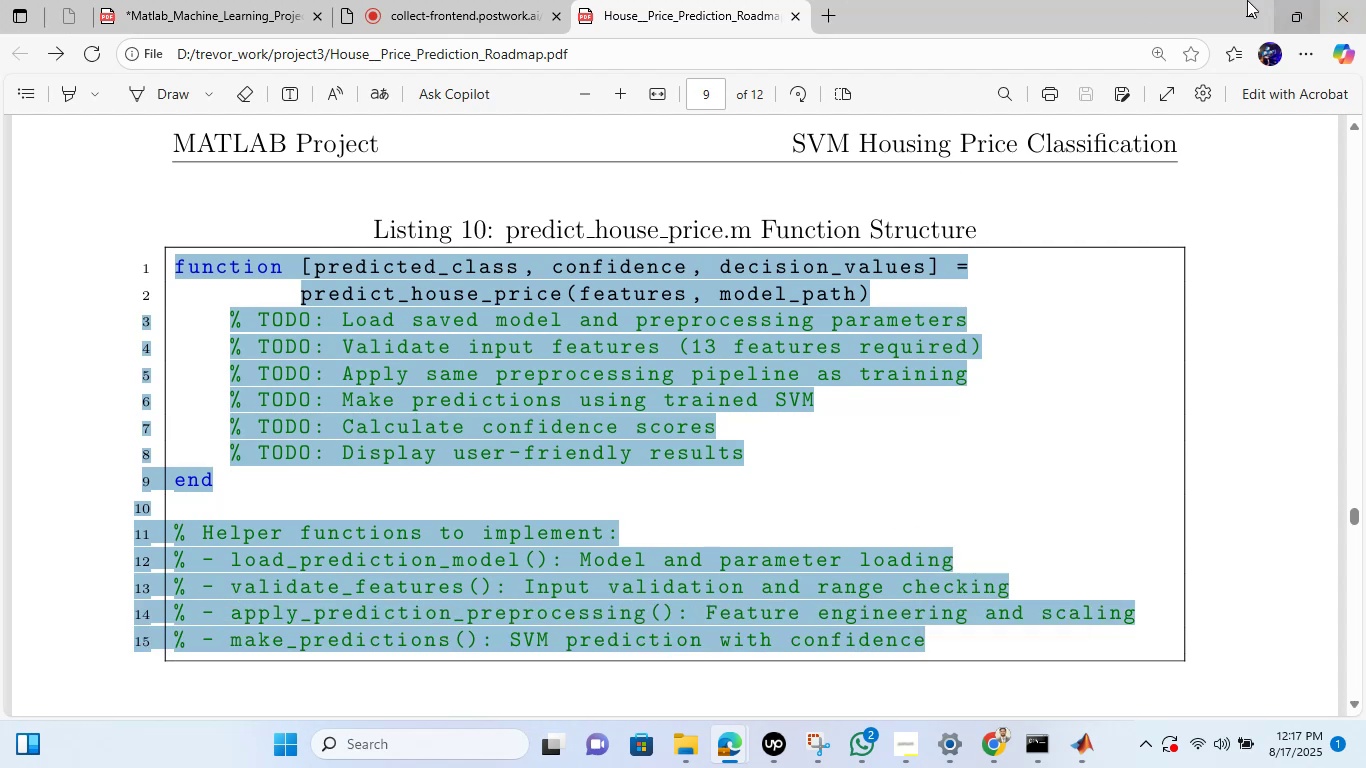 
left_click([1230, 0])
 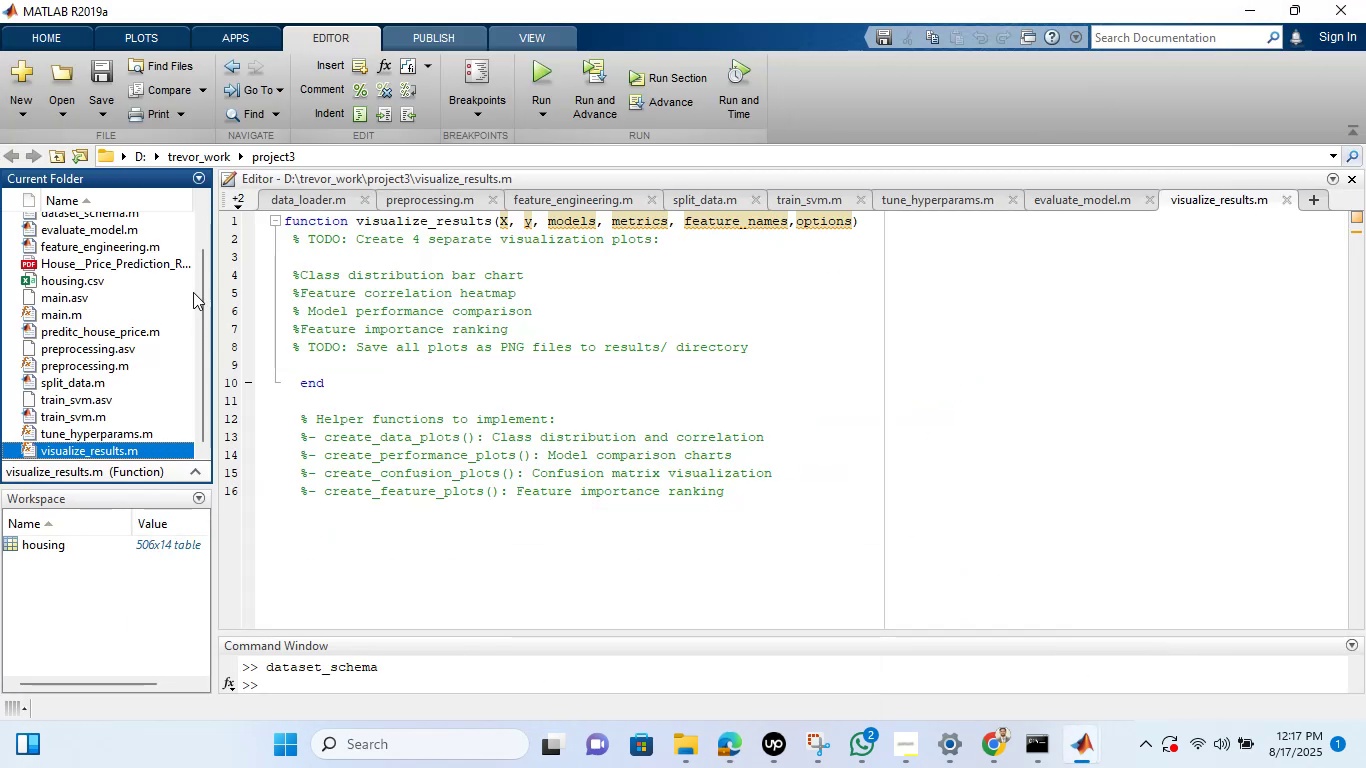 
left_click_drag(start_coordinate=[206, 294], to_coordinate=[206, 333])
 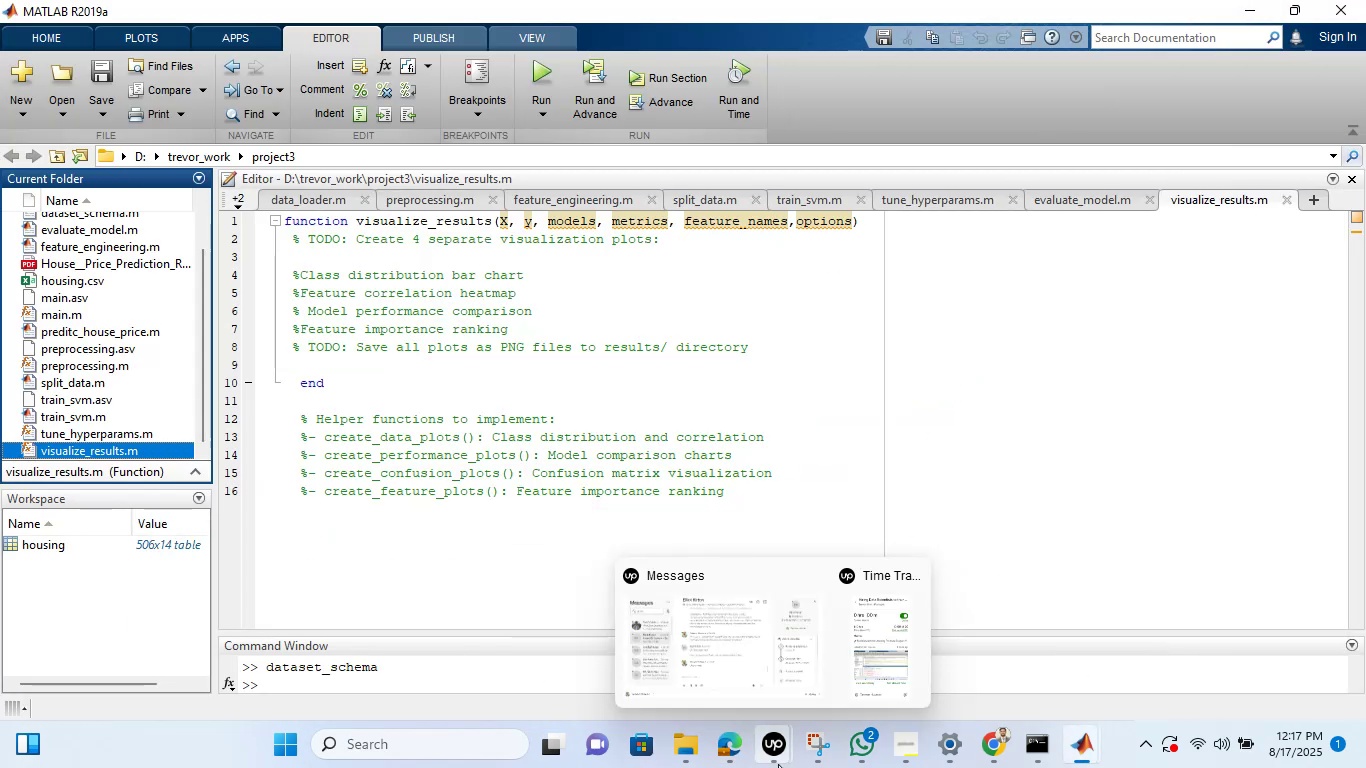 
left_click([835, 644])
 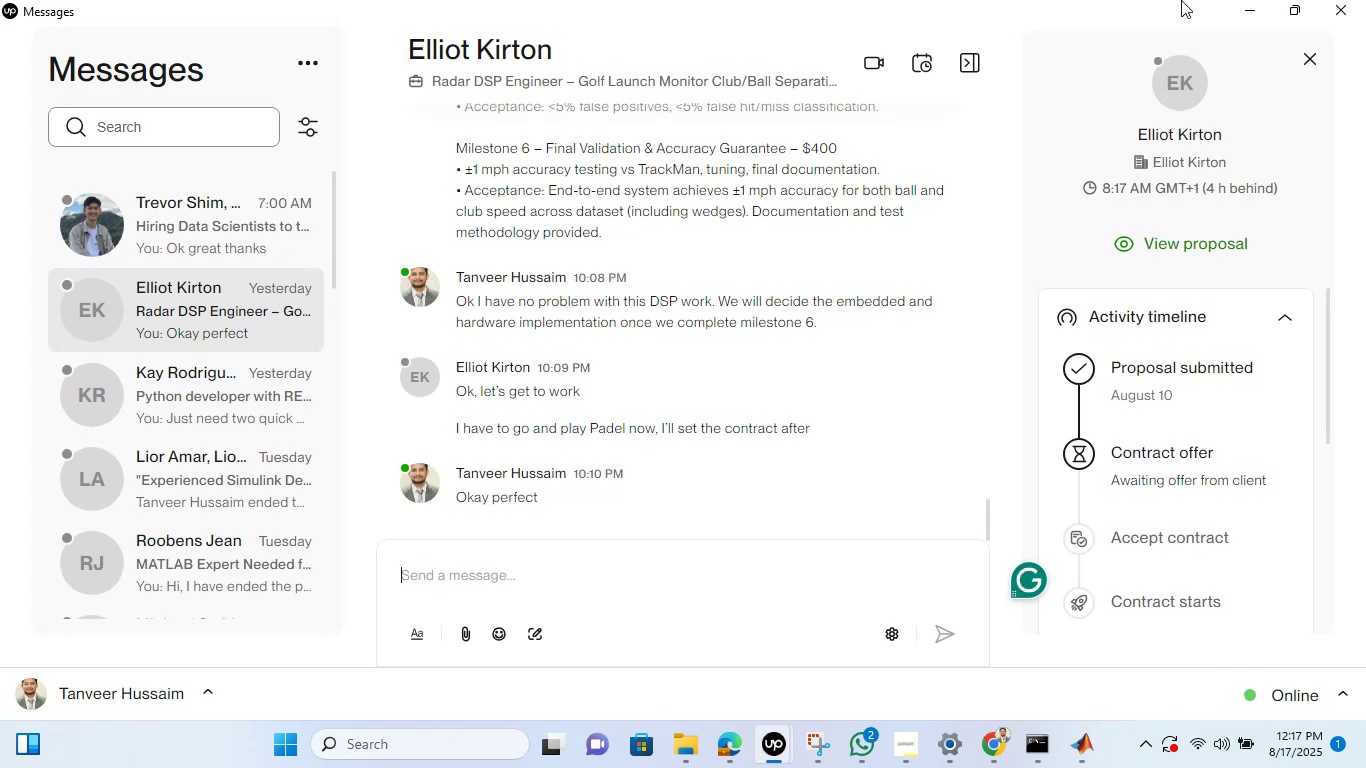 
left_click([1258, 0])
 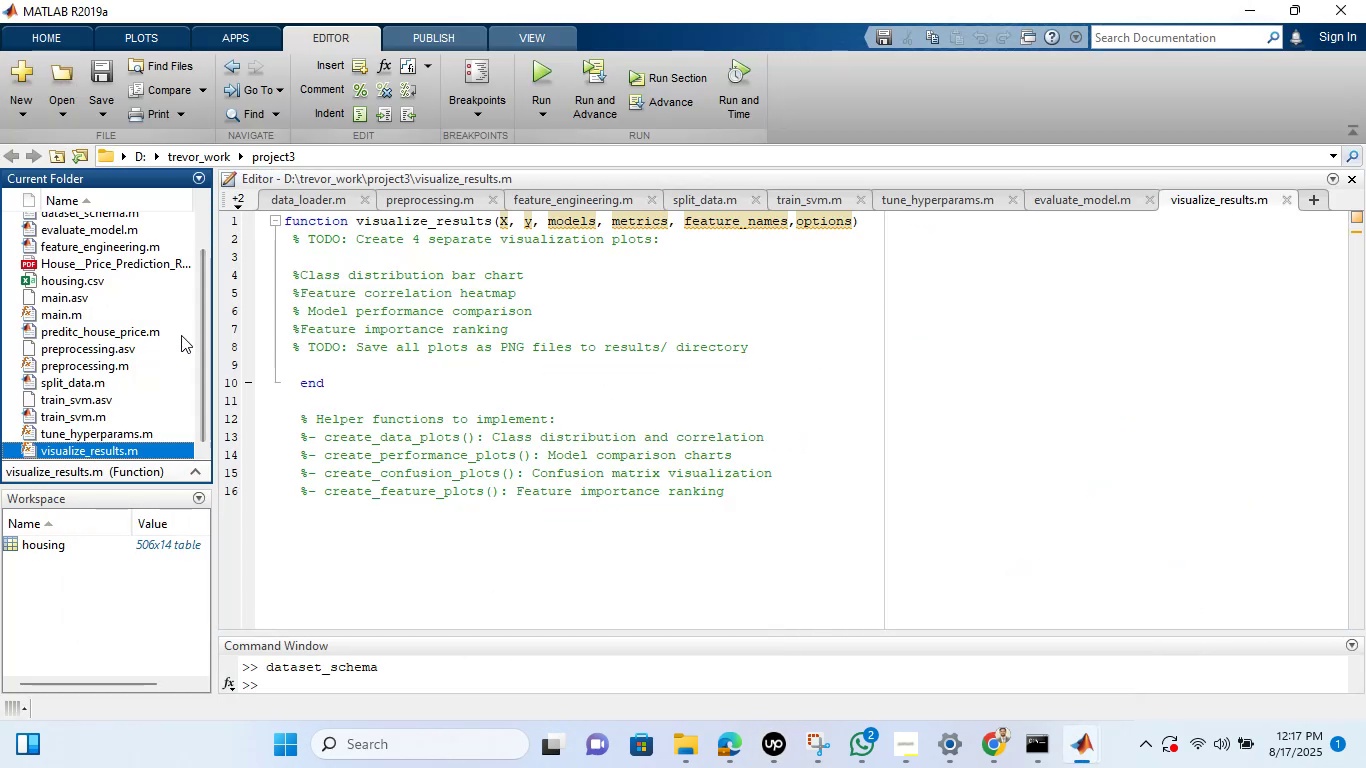 
left_click_drag(start_coordinate=[195, 345], to_coordinate=[203, 283])
 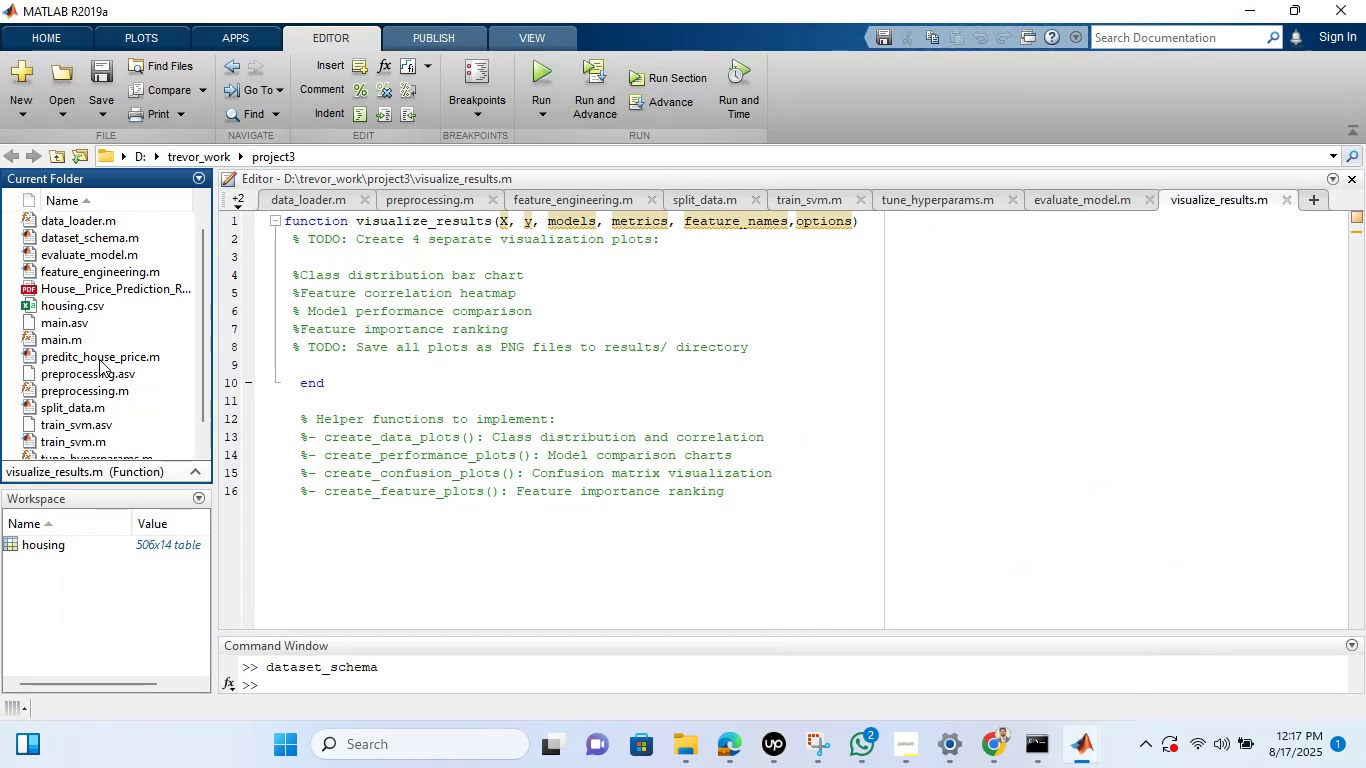 
wait(5.23)
 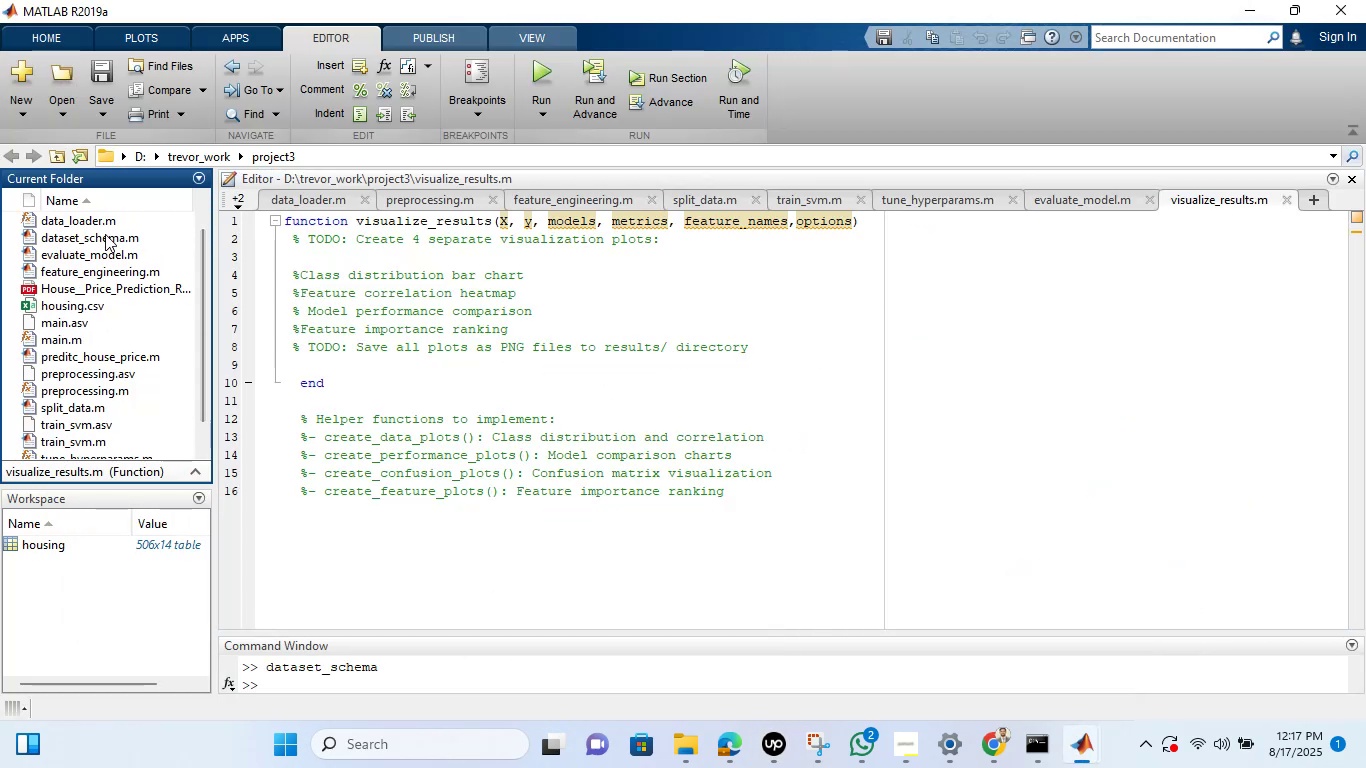 
double_click([99, 363])
 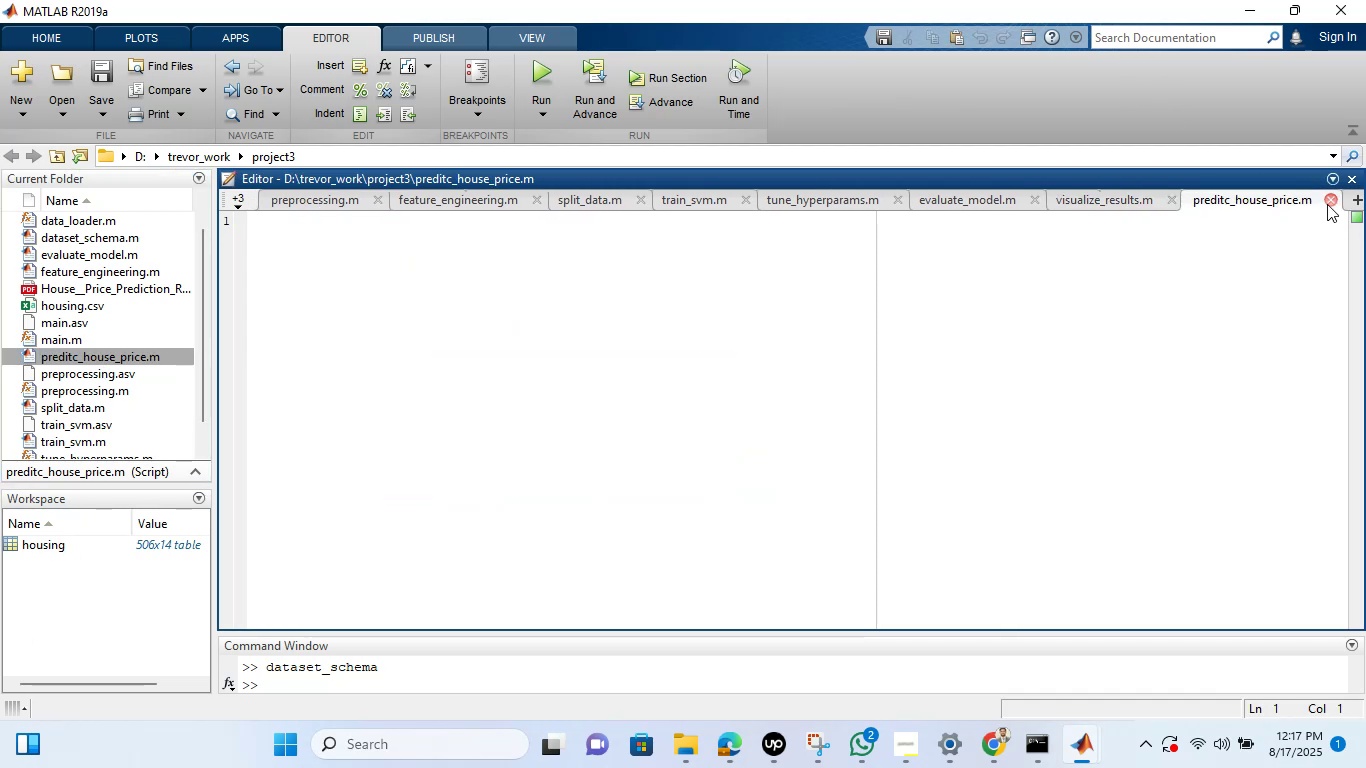 
wait(5.71)
 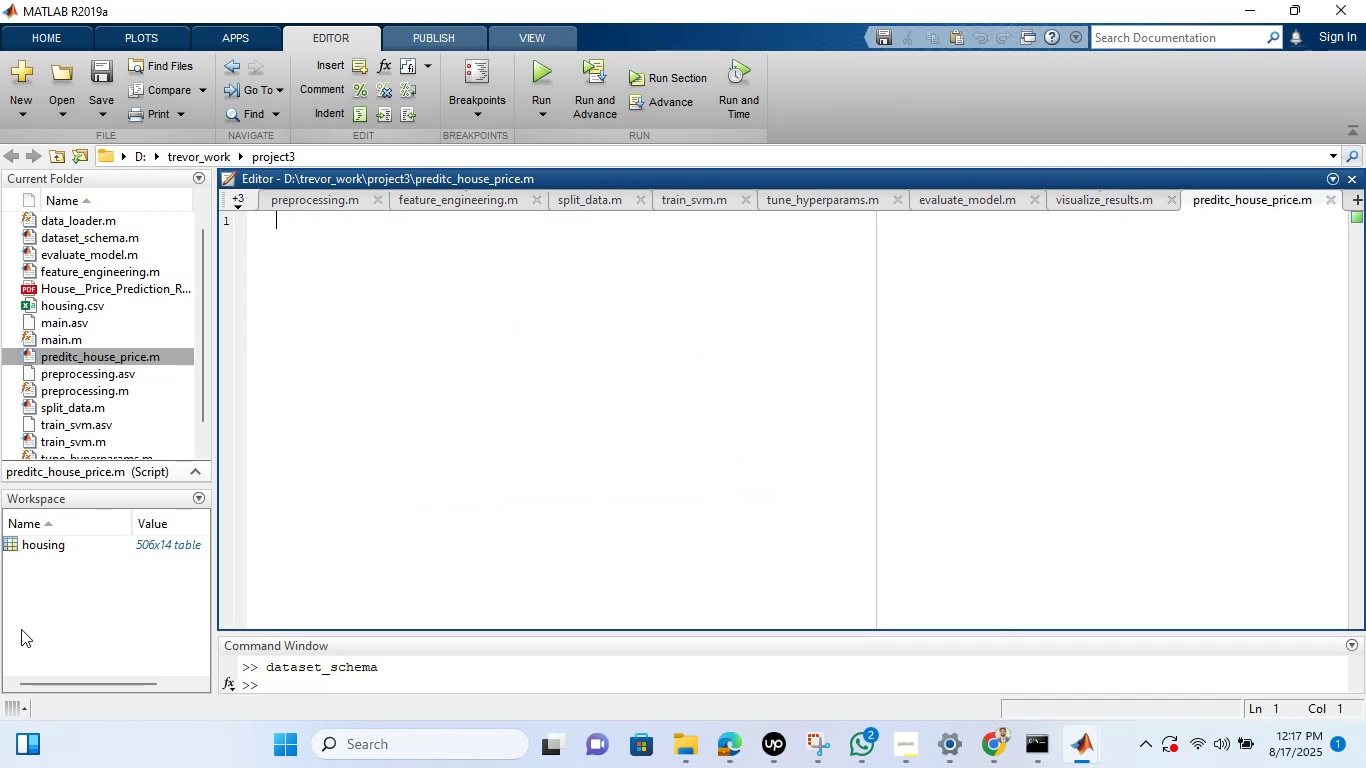 
left_click([1327, 204])
 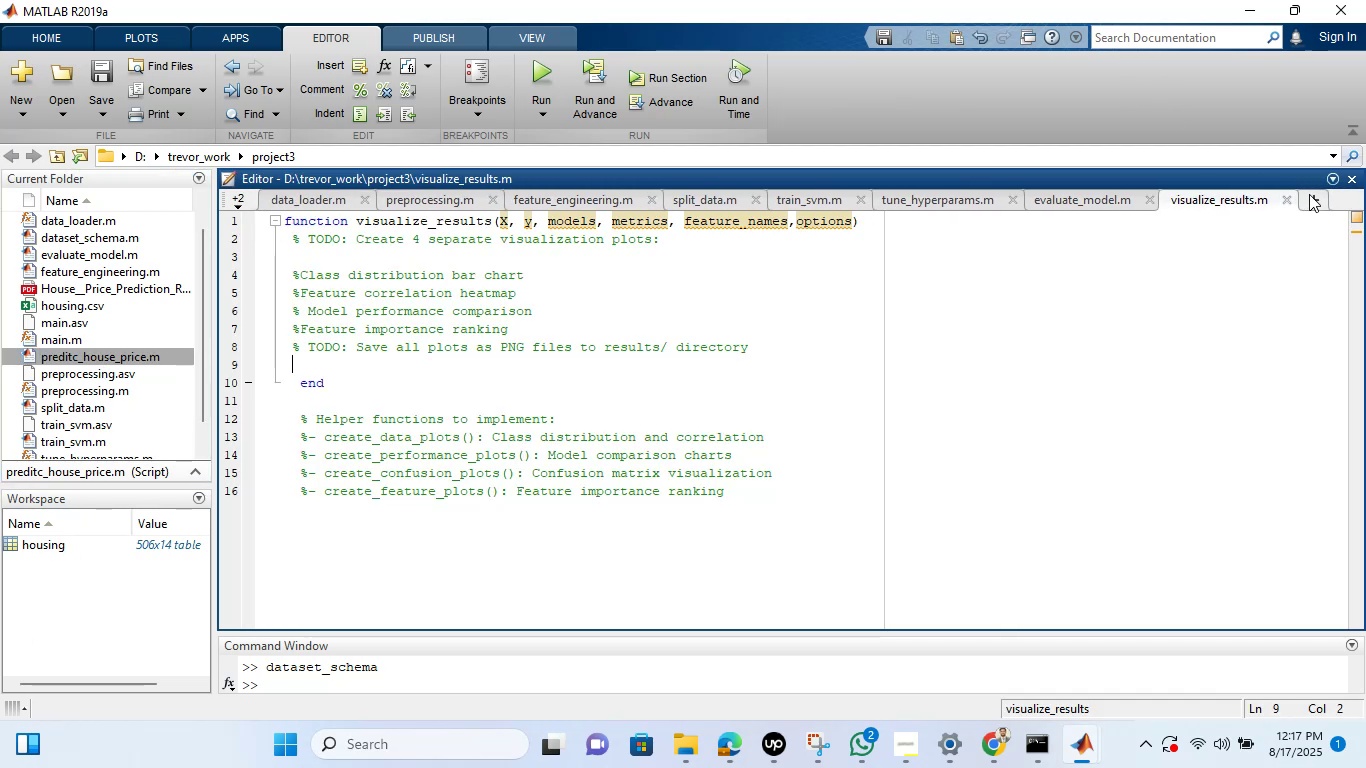 
left_click([1311, 194])
 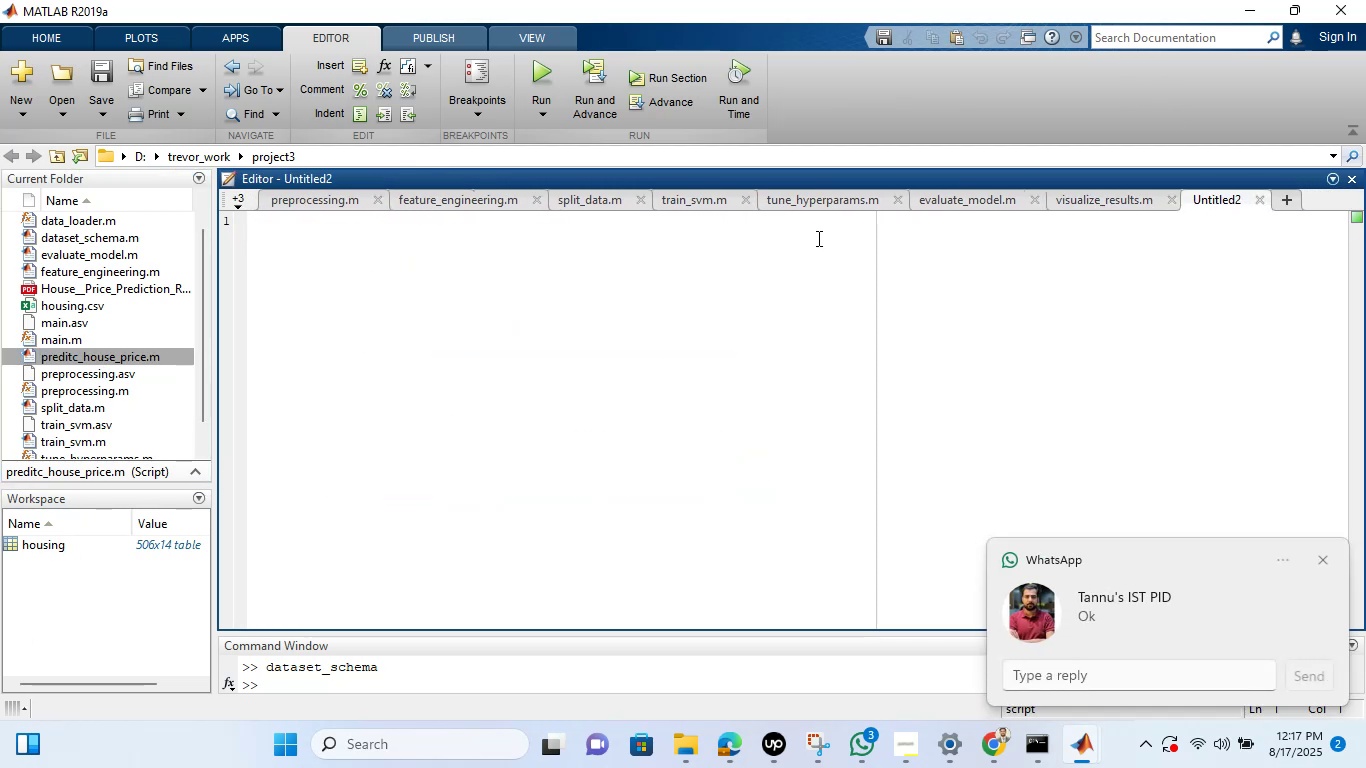 
left_click([816, 240])
 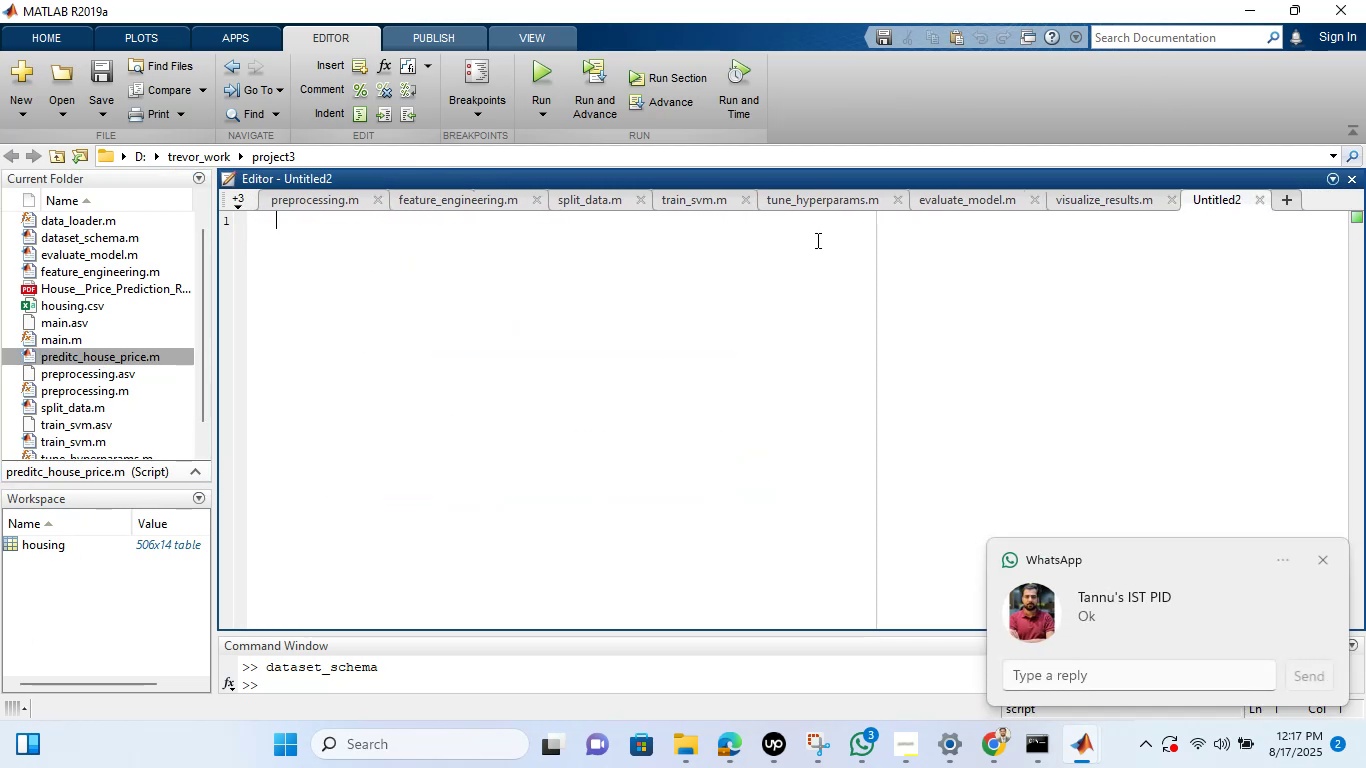 
key(Control+V)
 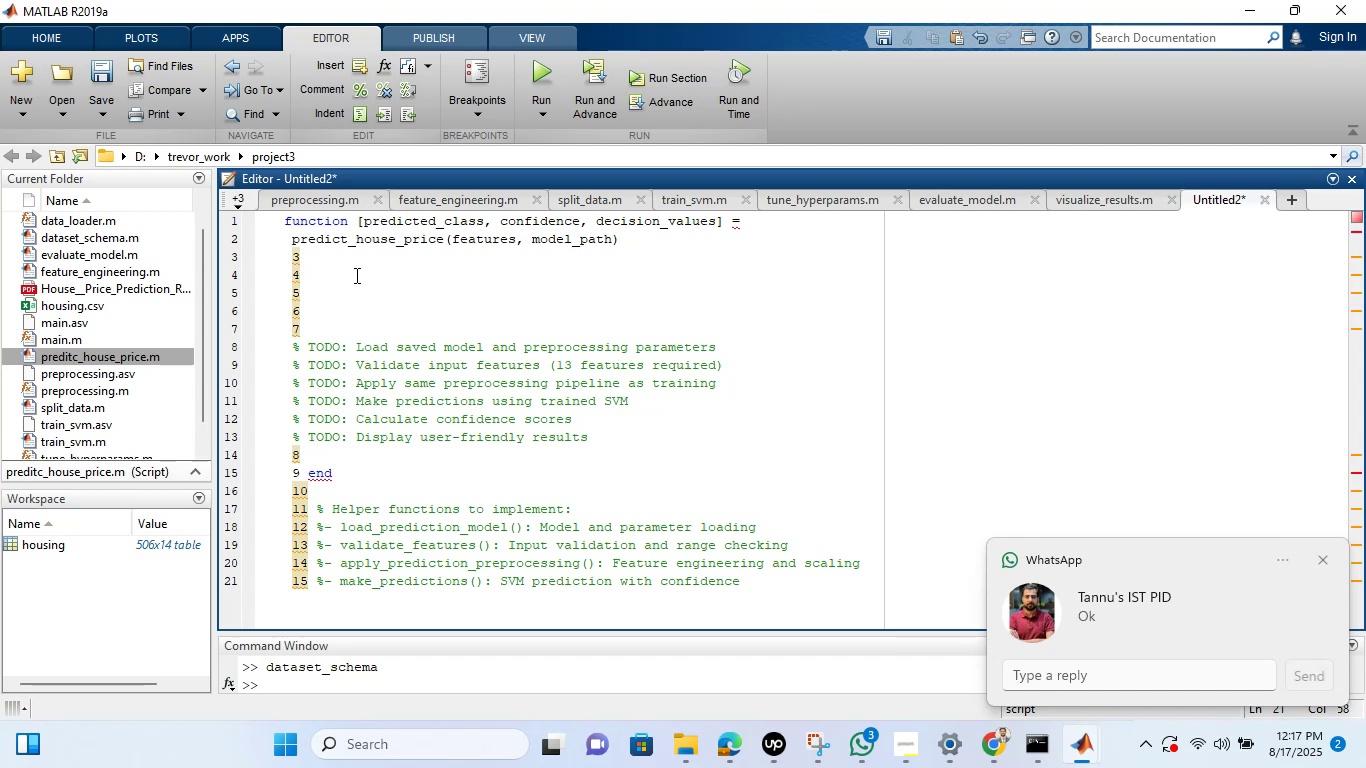 
left_click([290, 239])
 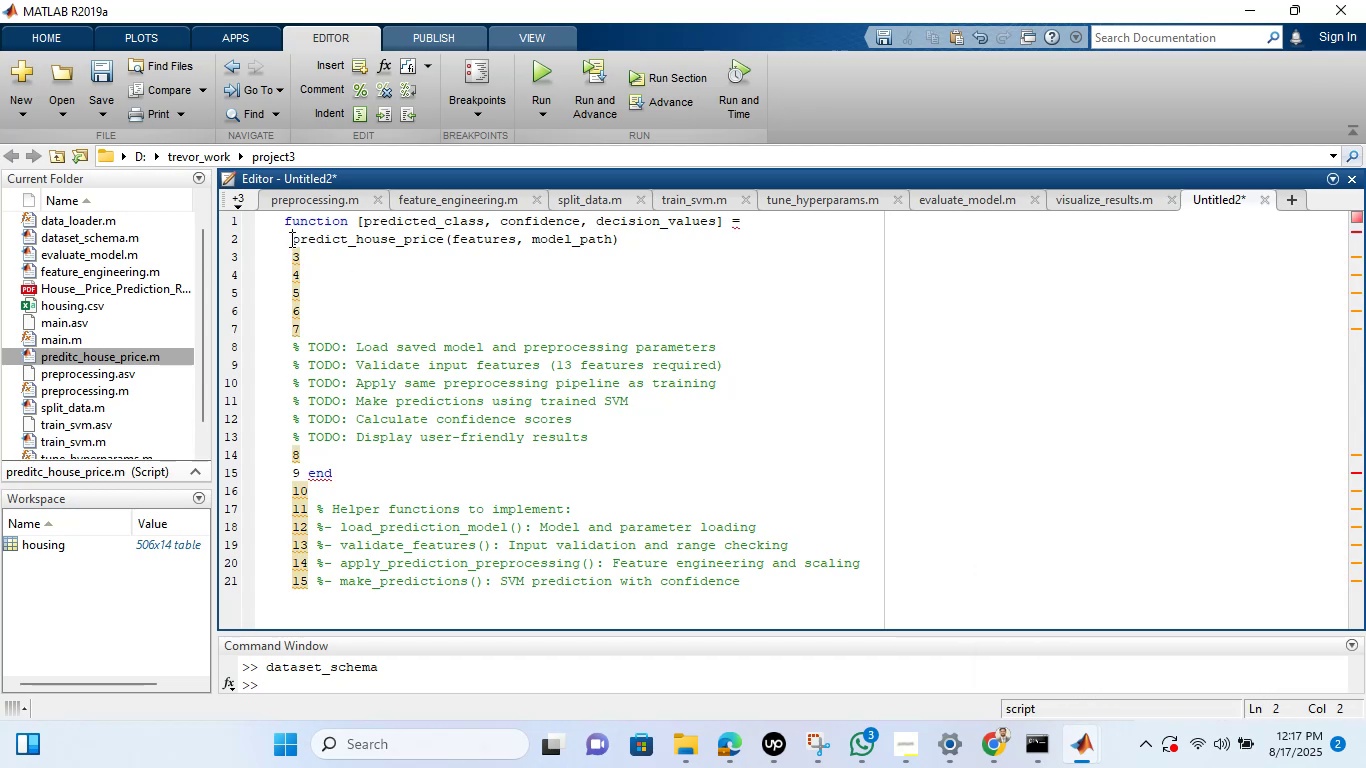 
key(Backspace)
 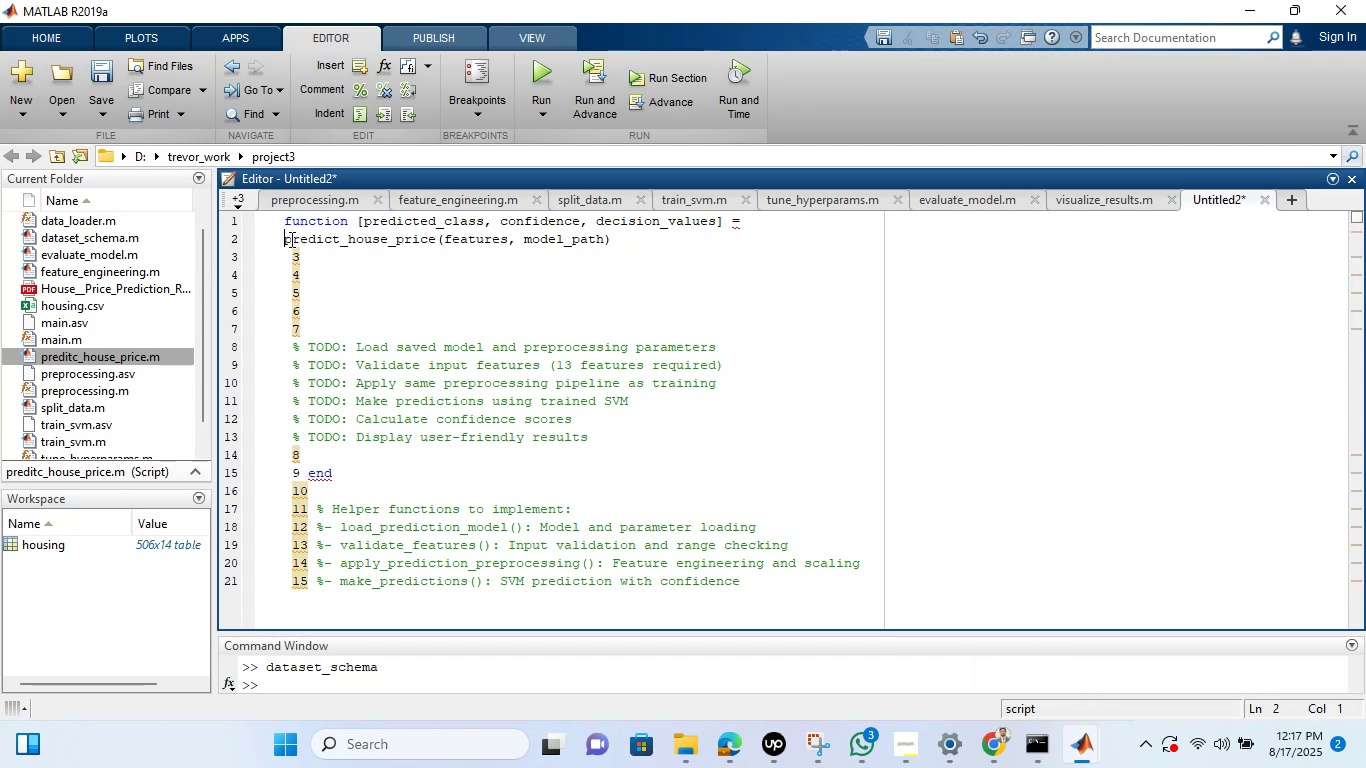 
key(Backspace)
 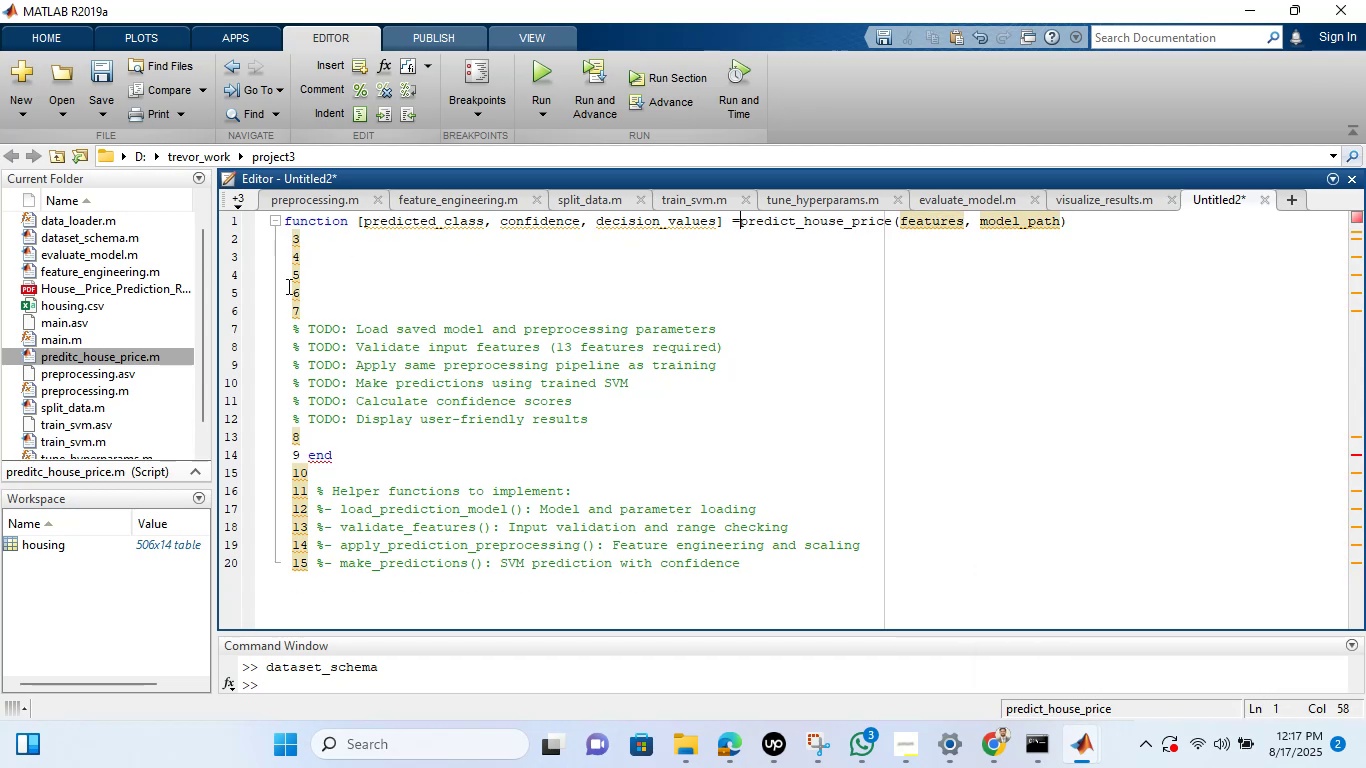 
left_click_drag(start_coordinate=[301, 306], to_coordinate=[294, 244])
 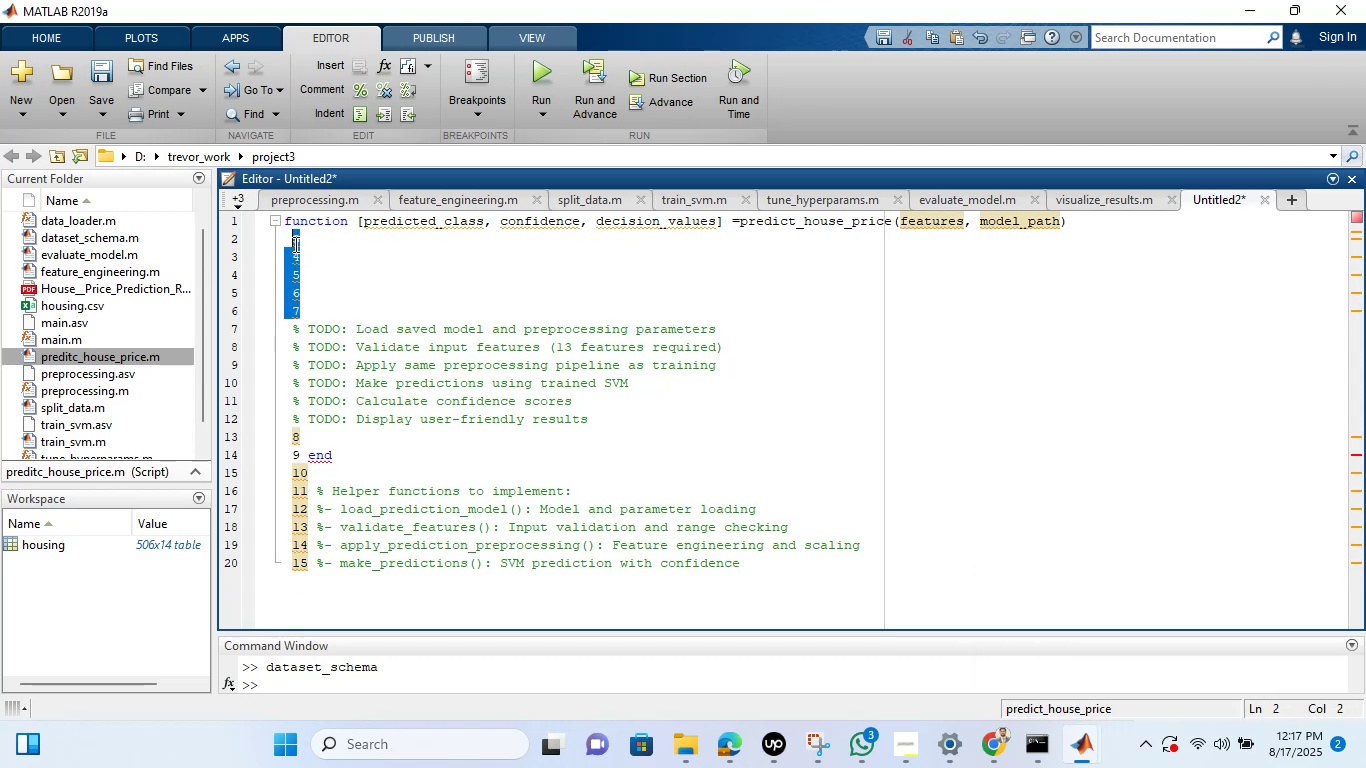 
key(Backspace)
 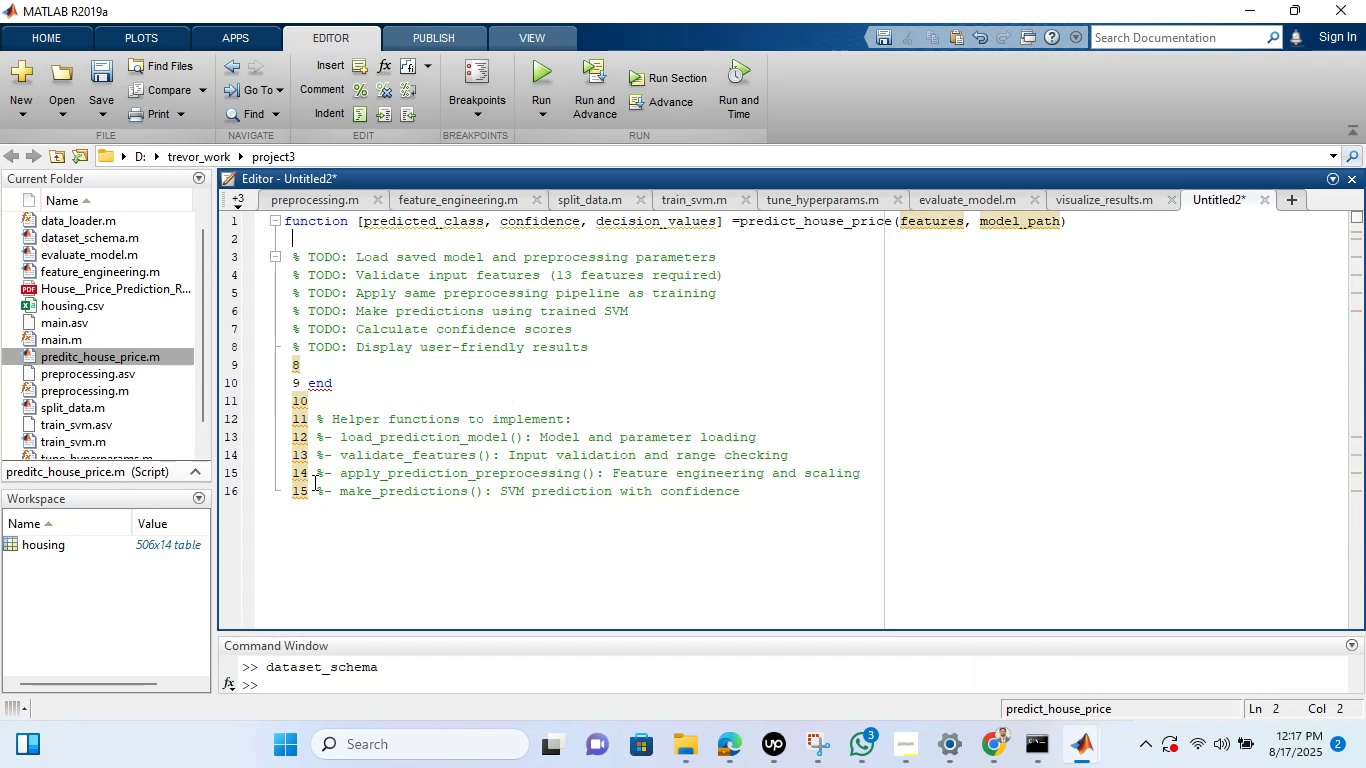 
left_click([312, 485])
 